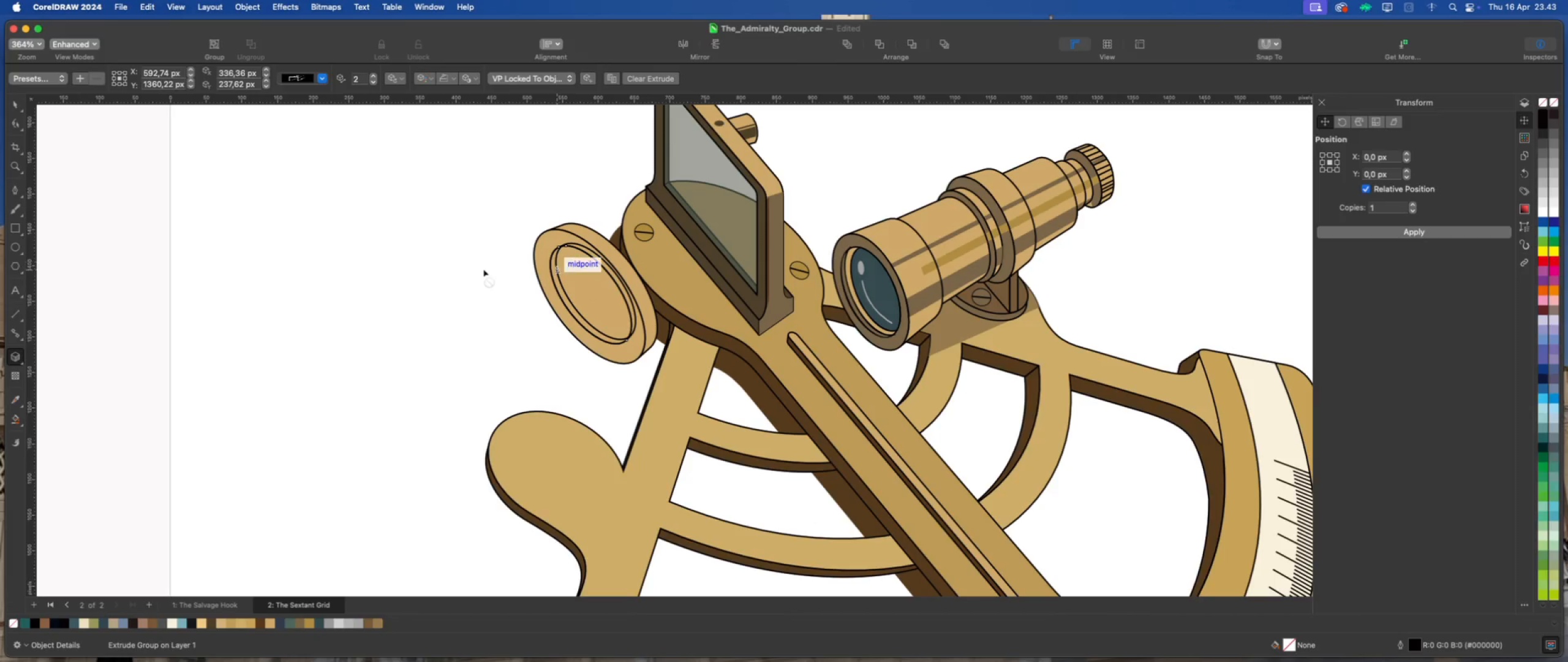 
left_click([483, 269])
 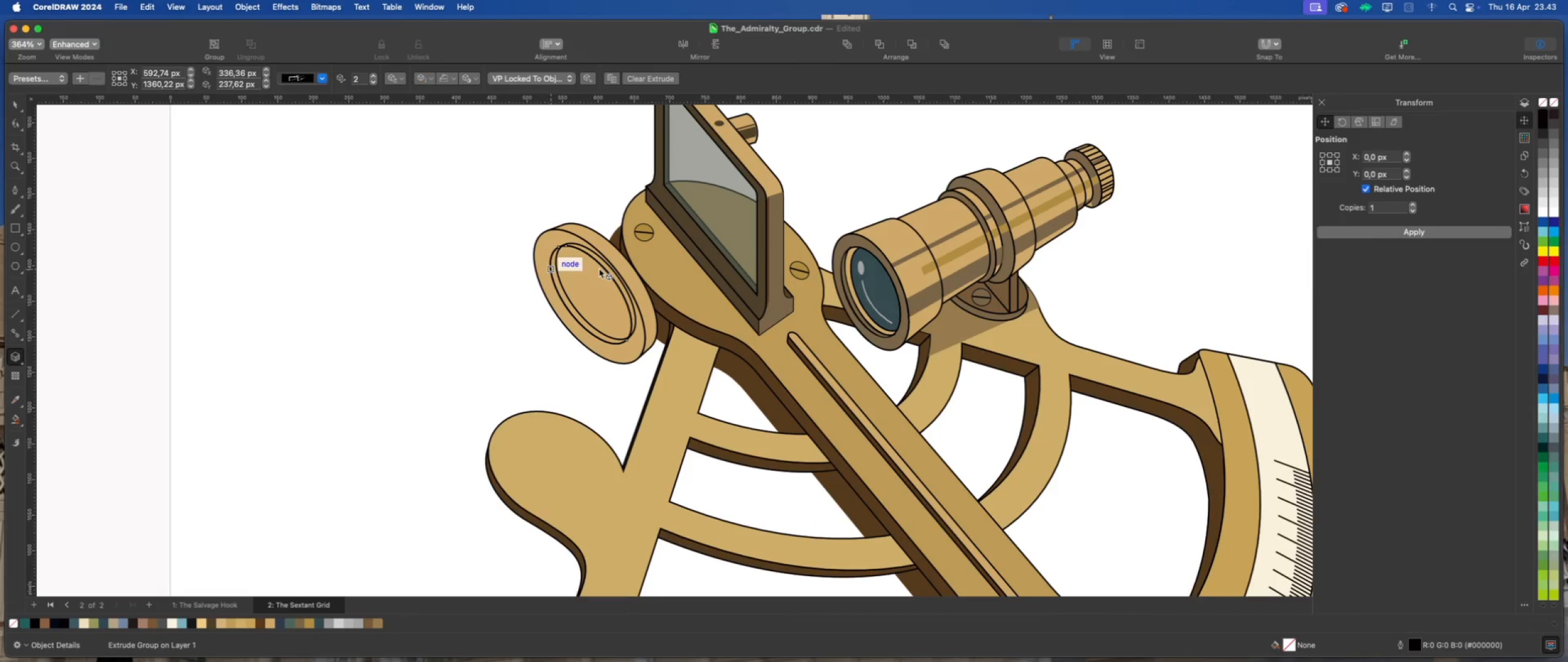 
scroll: coordinate [599, 268], scroll_direction: up, amount: 2.0
 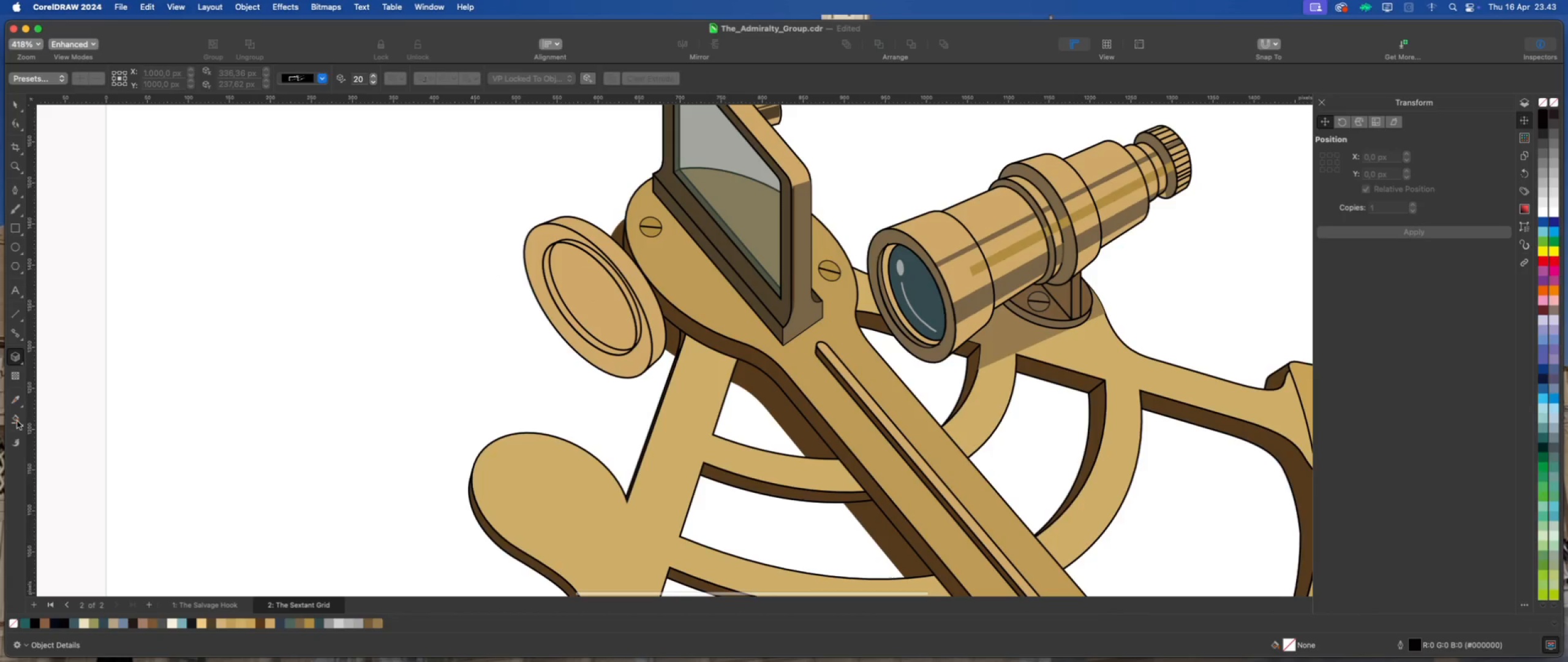 
mouse_move([47, 426])
 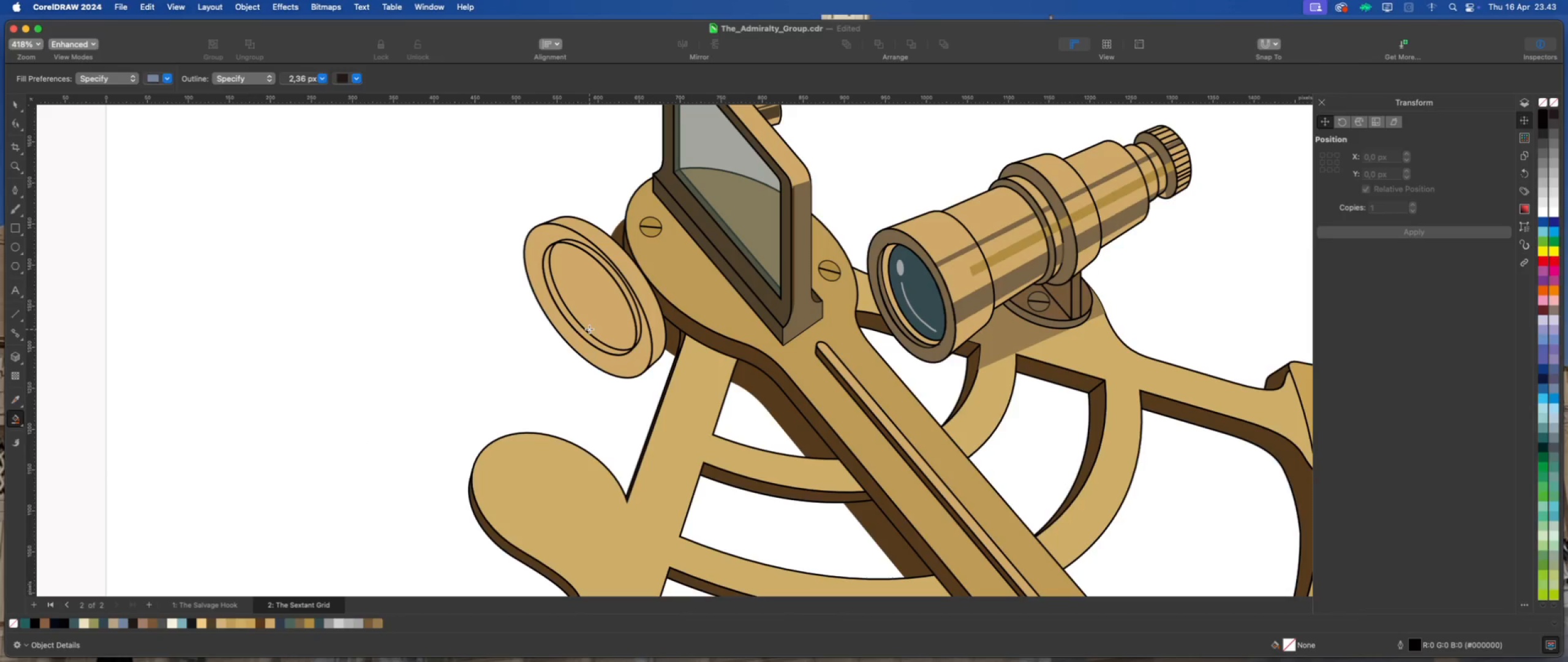 
left_click([580, 329])
 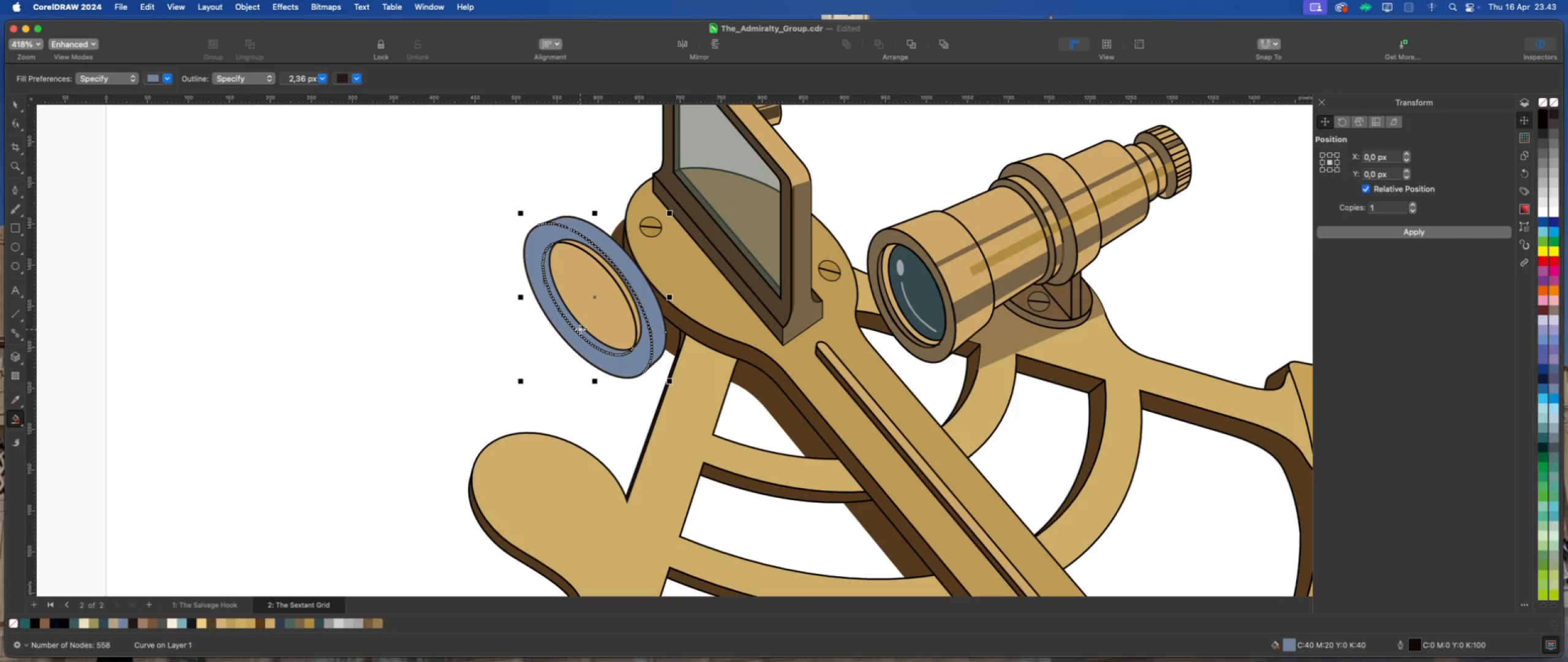 
key(Meta+Z)
 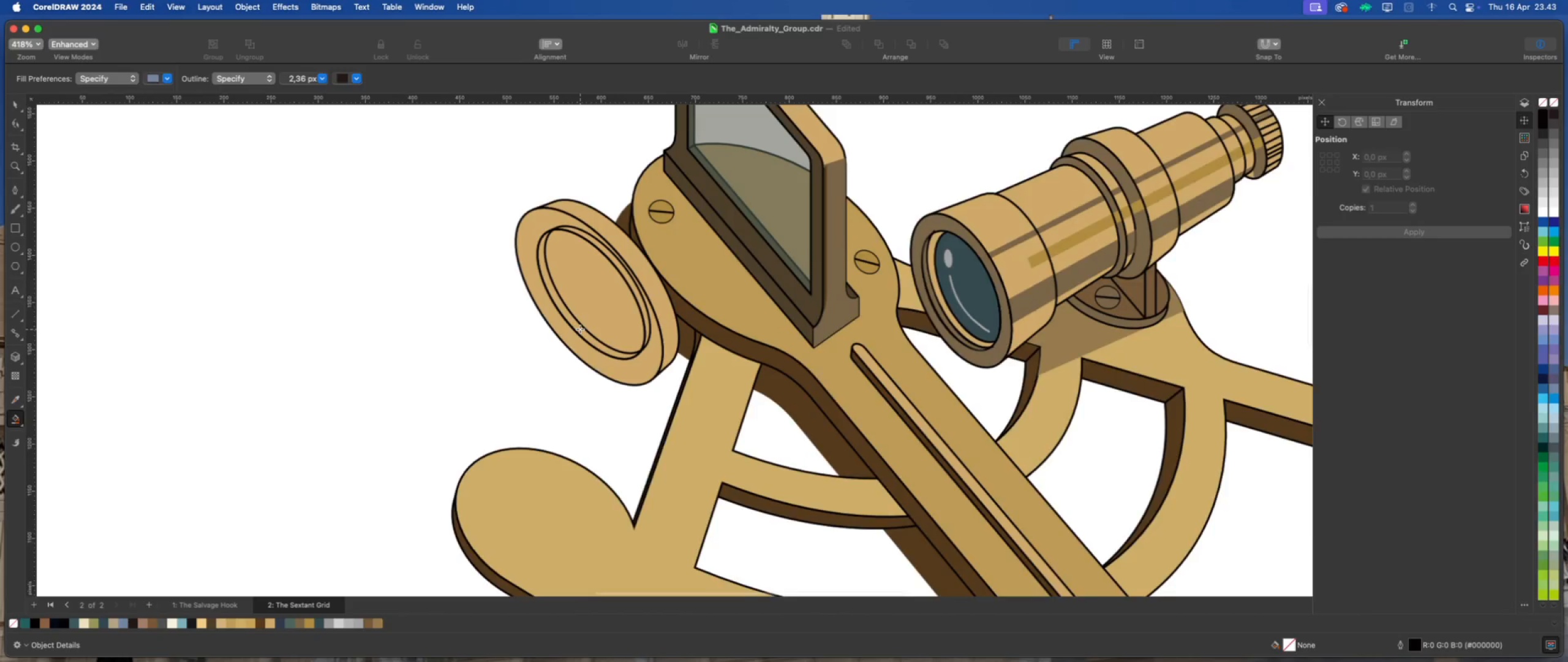 
scroll: coordinate [580, 329], scroll_direction: up, amount: 6.0
 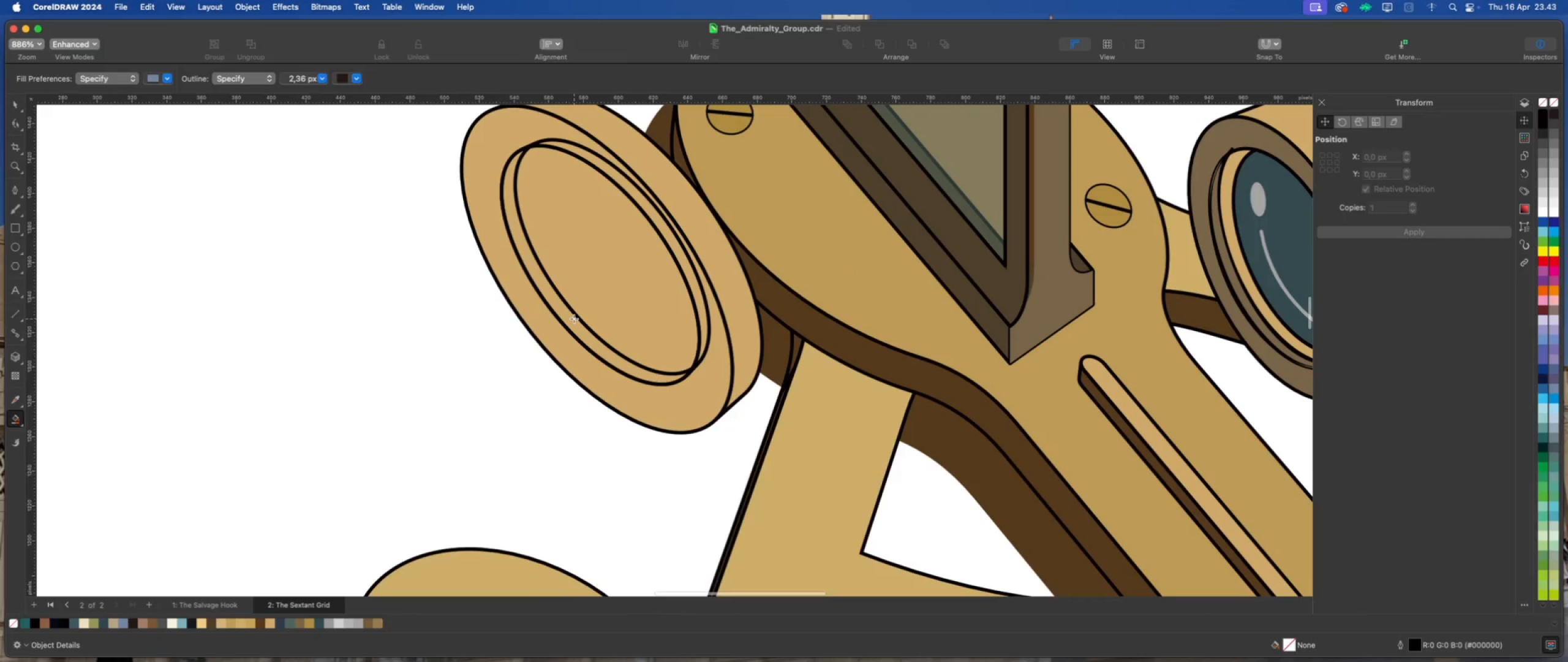 
right_click([574, 319])
 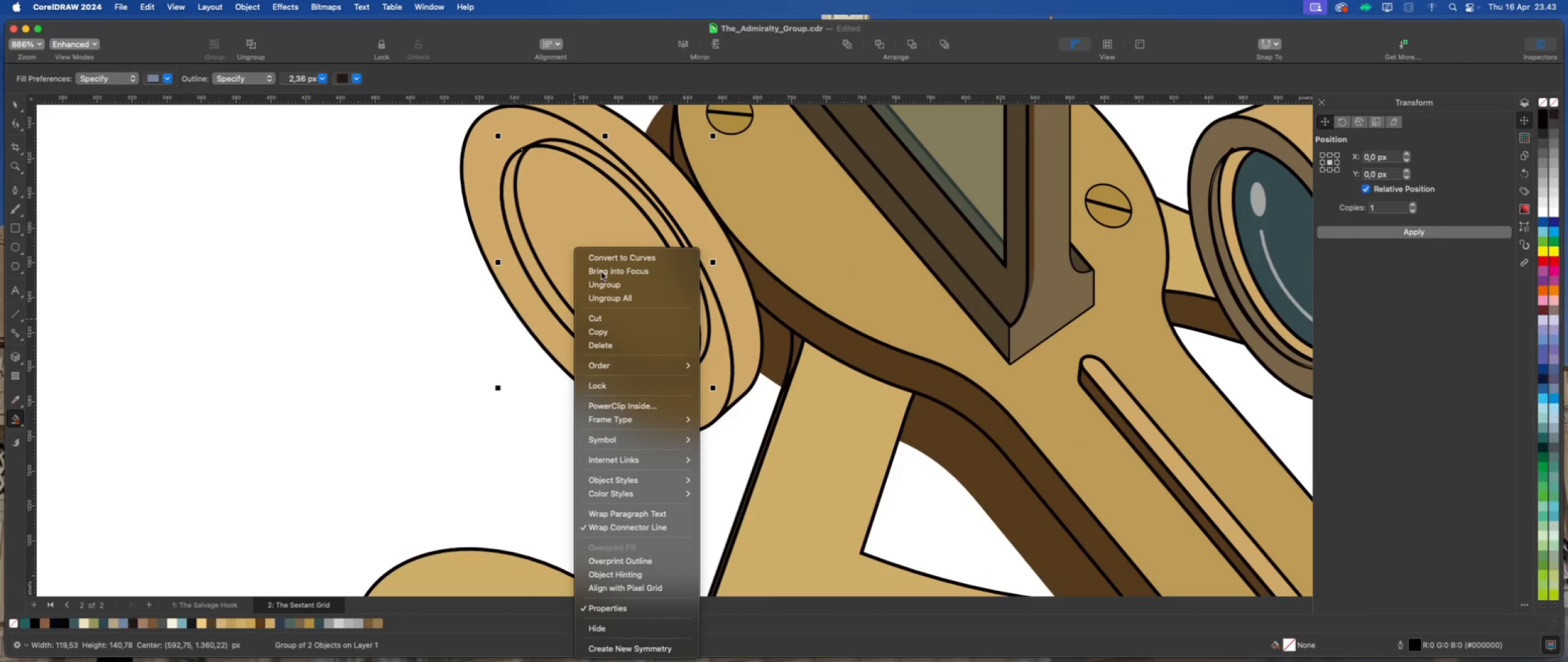 
left_click([601, 285])
 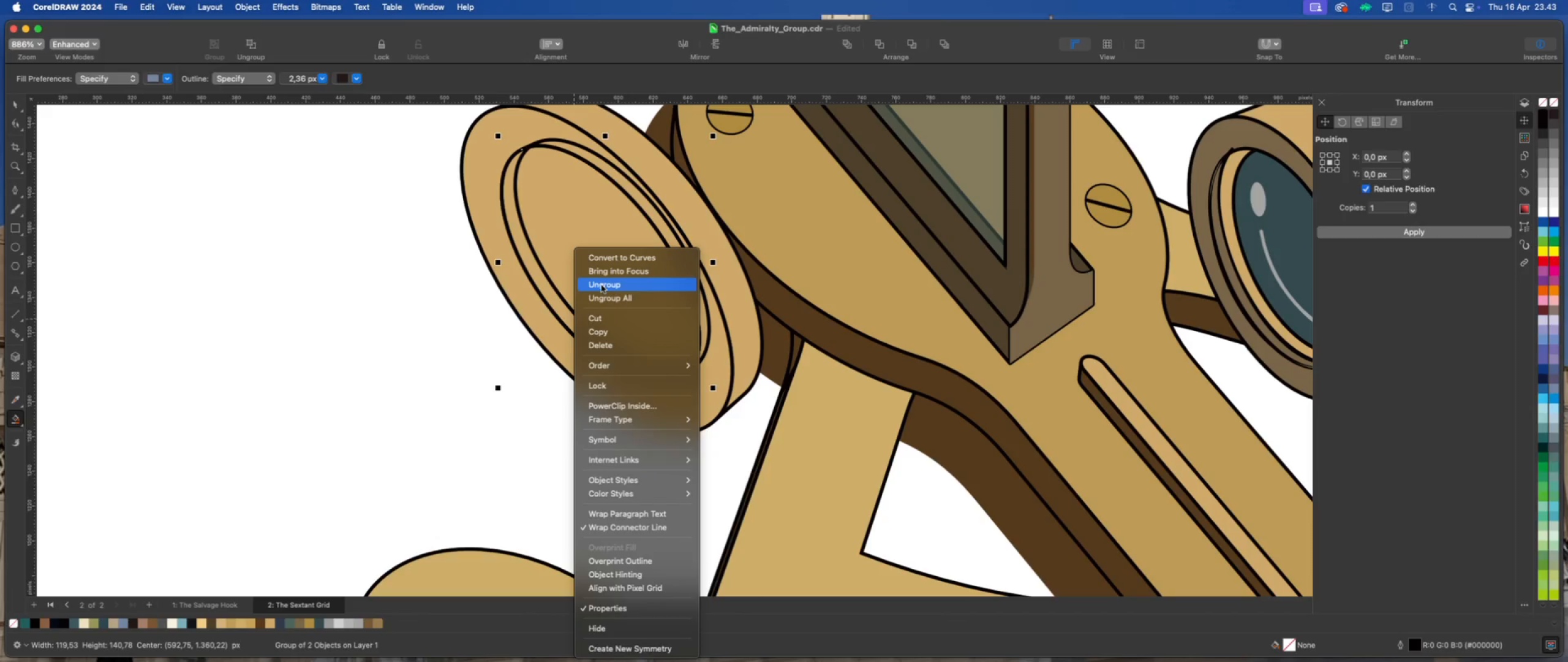 
left_click([601, 285])
 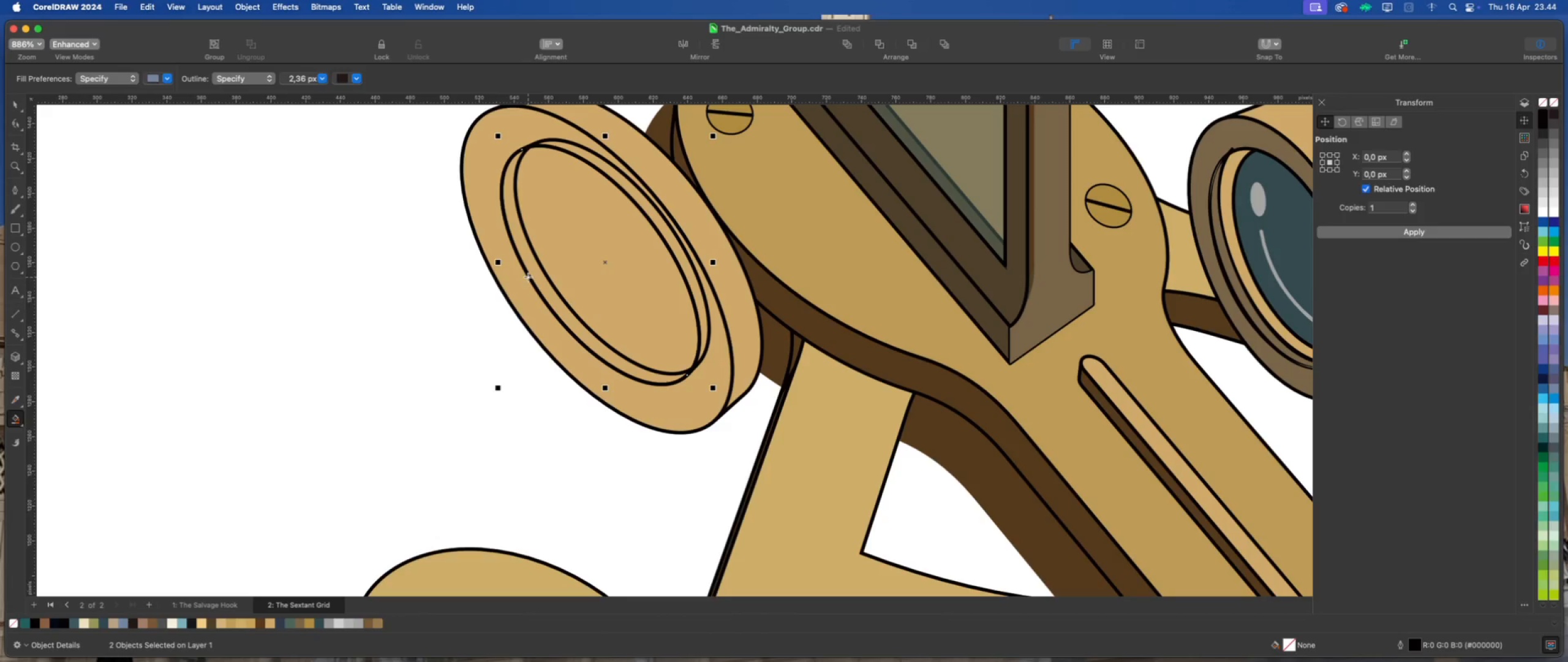 
left_click([537, 270])
 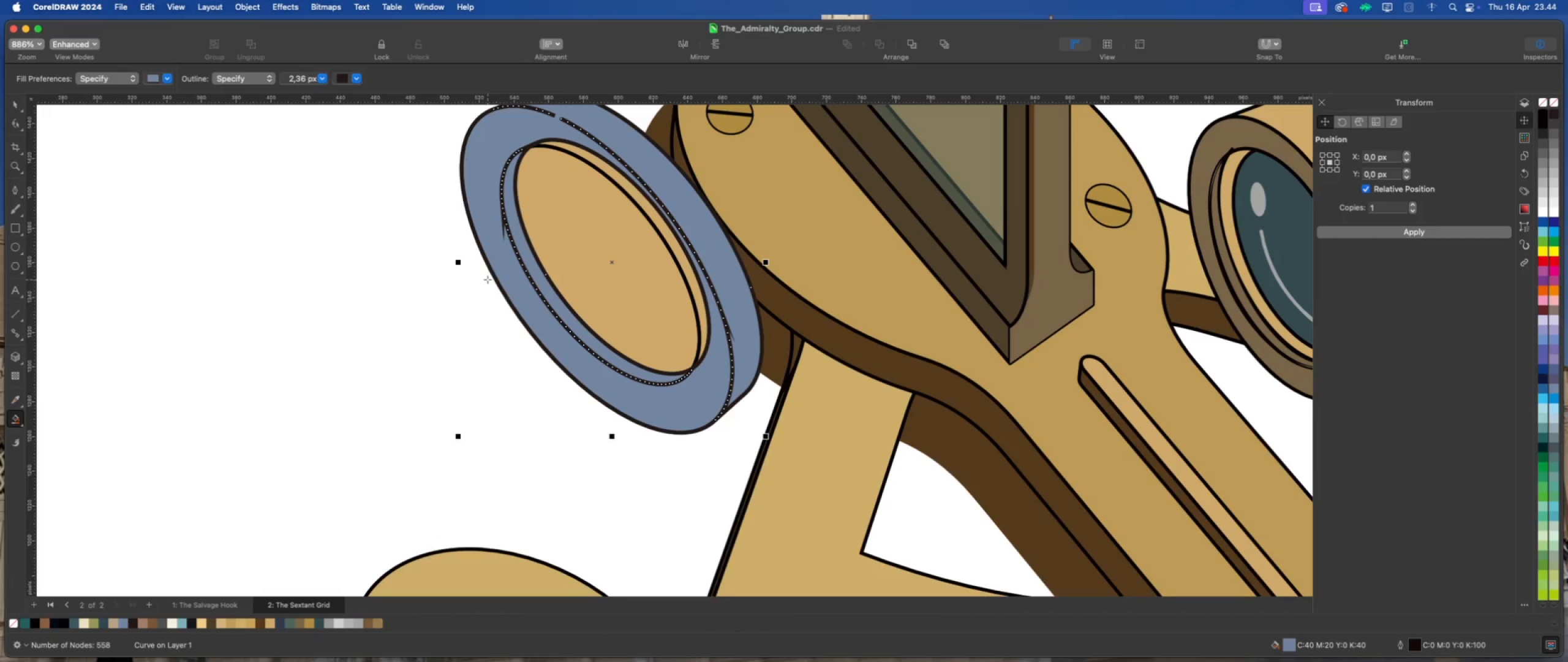 
key(Meta+Z)
 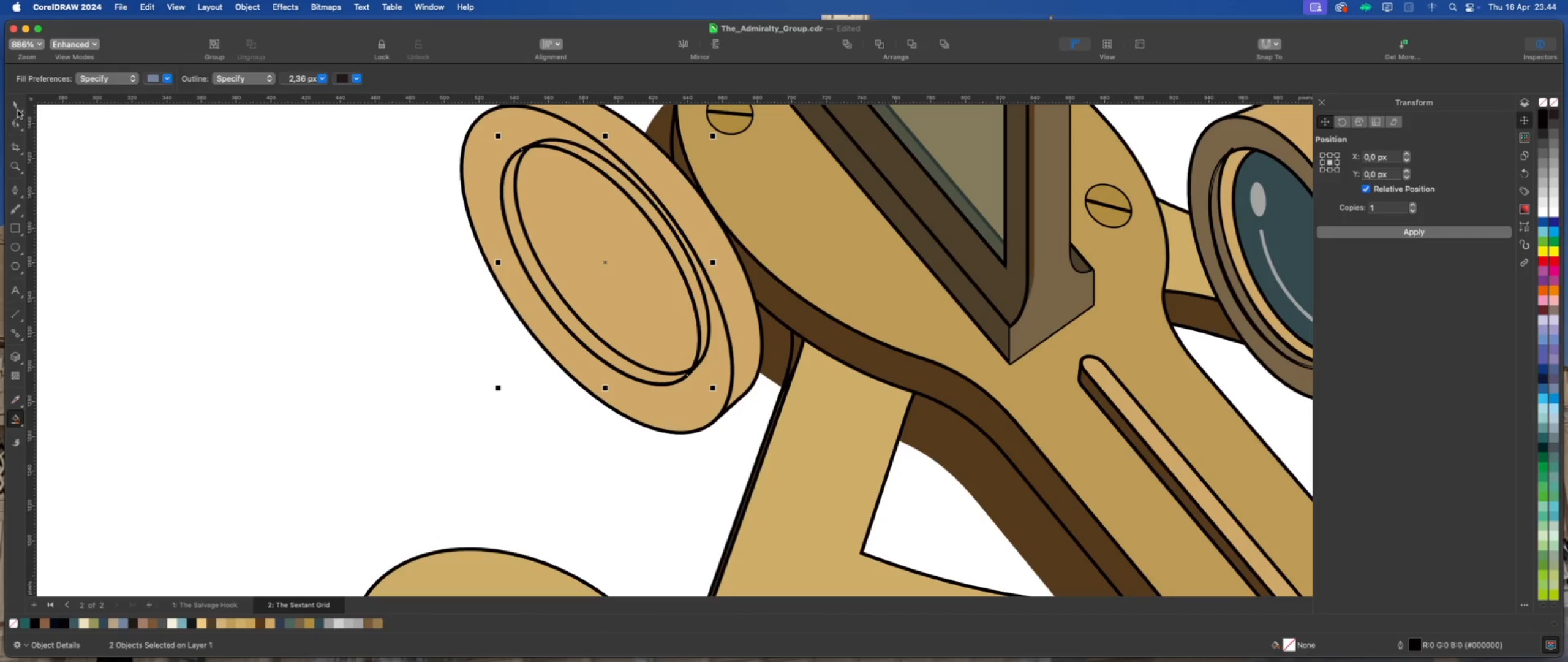 
double_click([197, 188])
 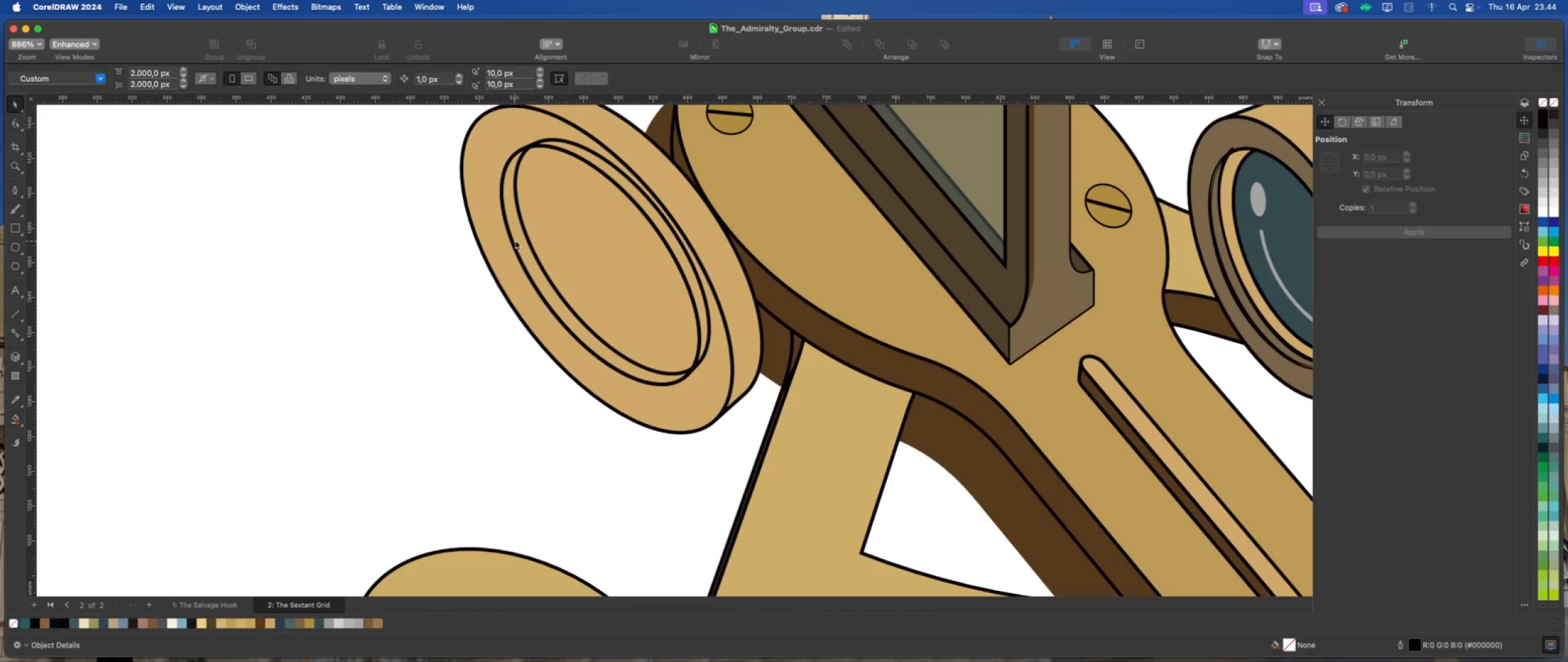 
left_click([515, 240])
 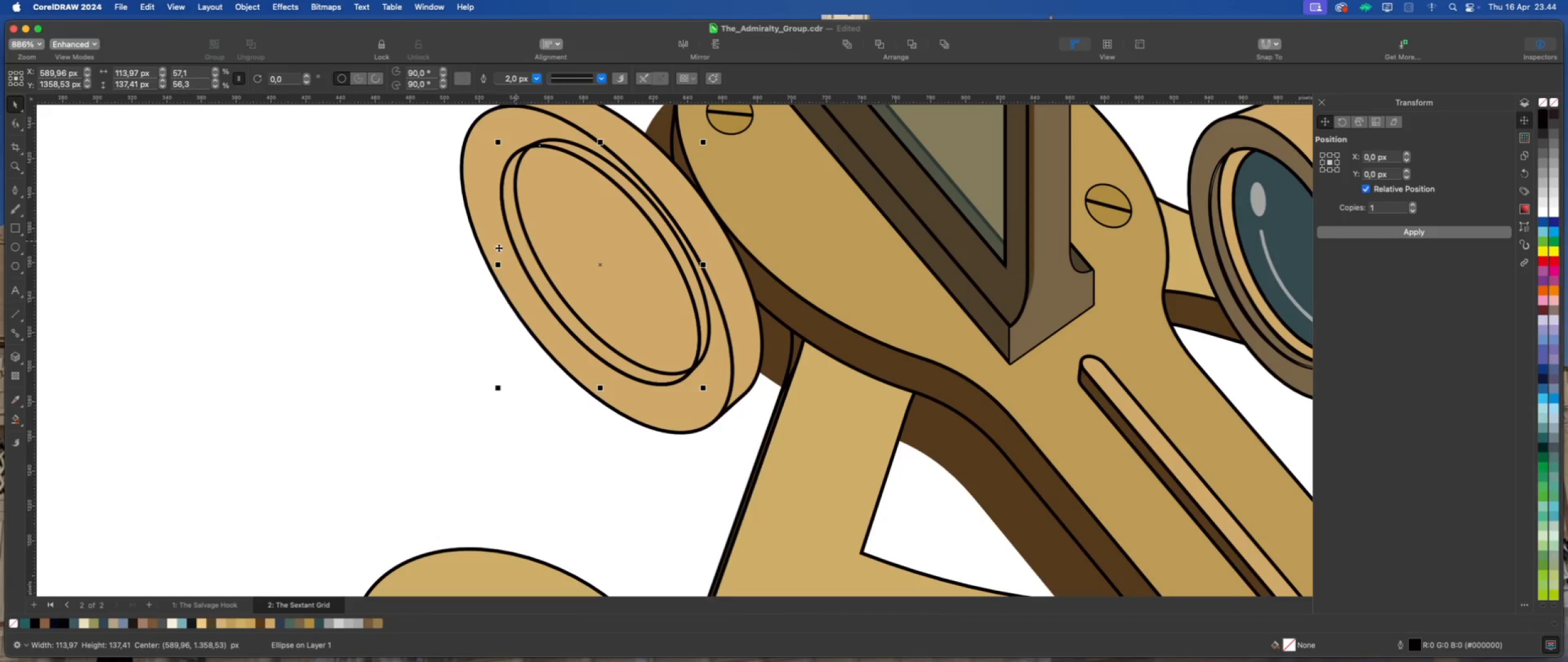 
left_click([385, 255])
 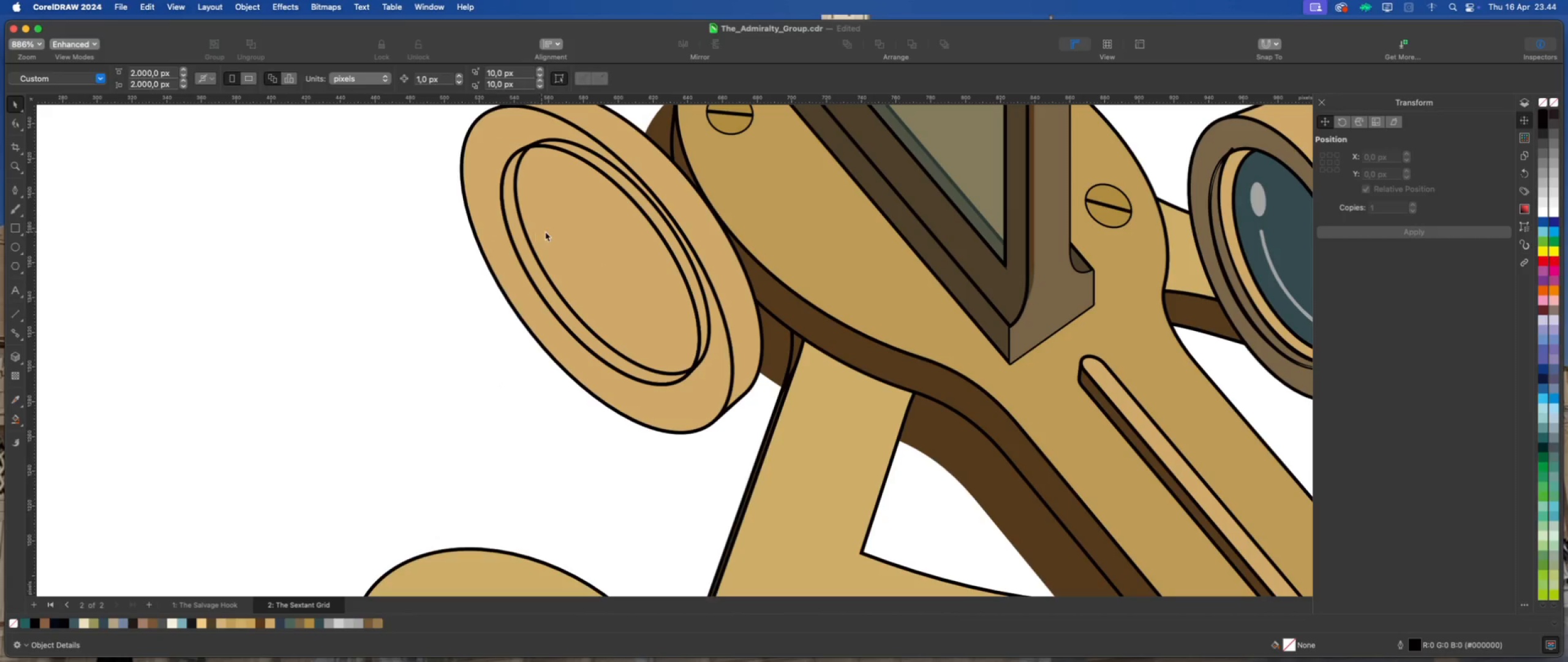 
left_click([545, 232])
 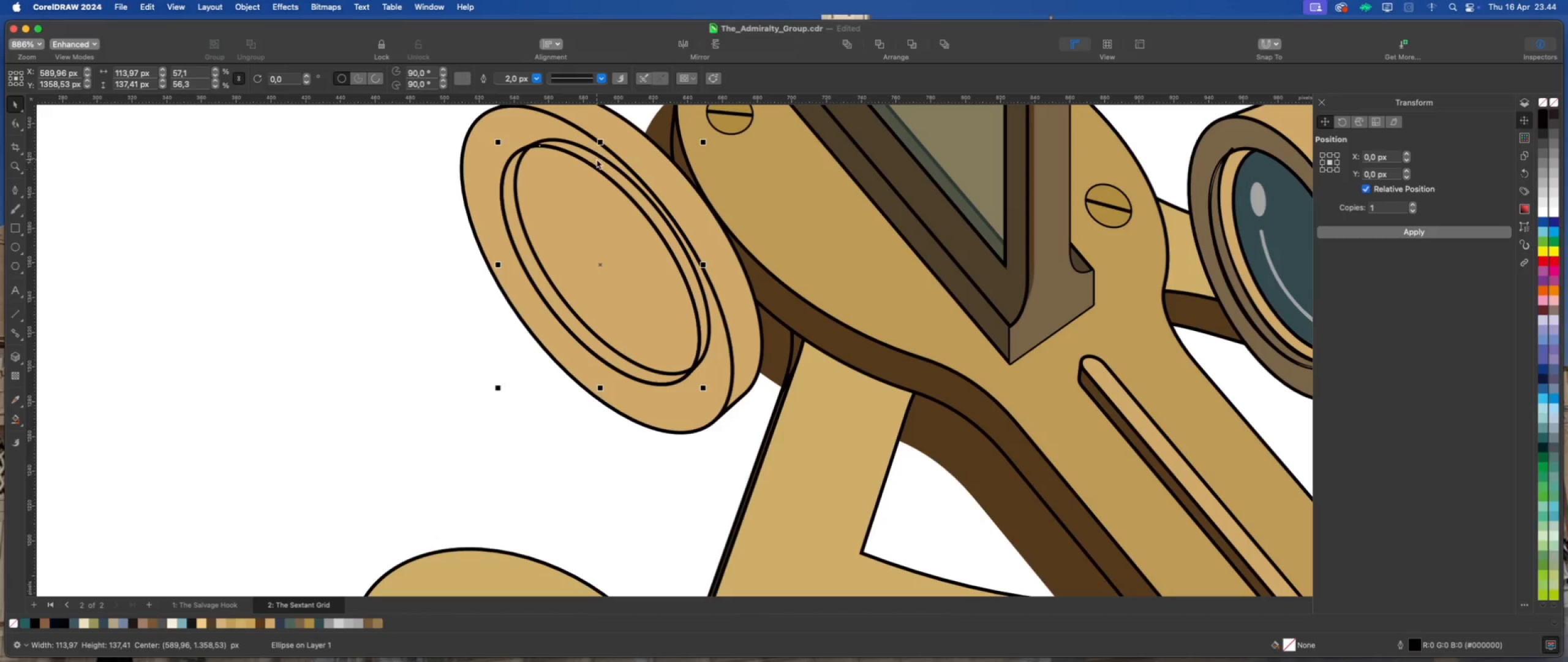 
left_click([597, 159])
 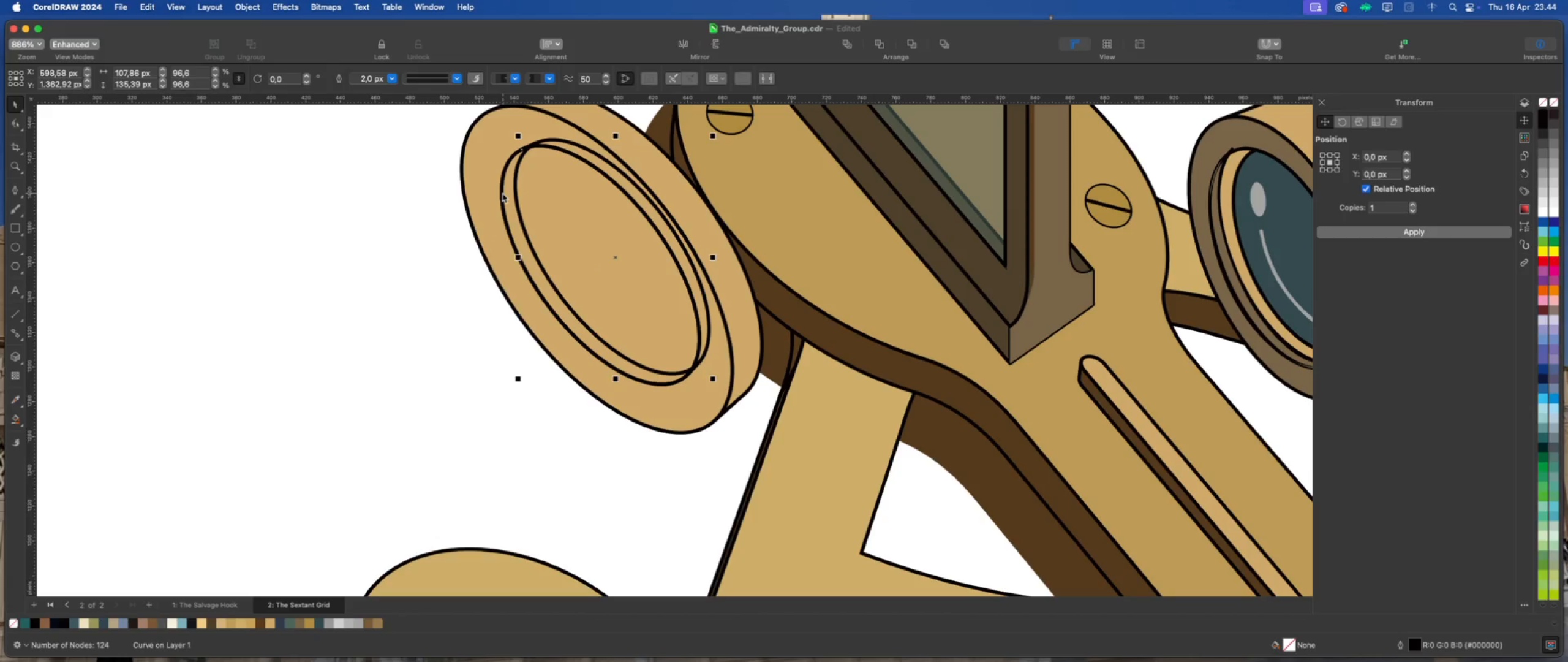 
left_click([502, 193])
 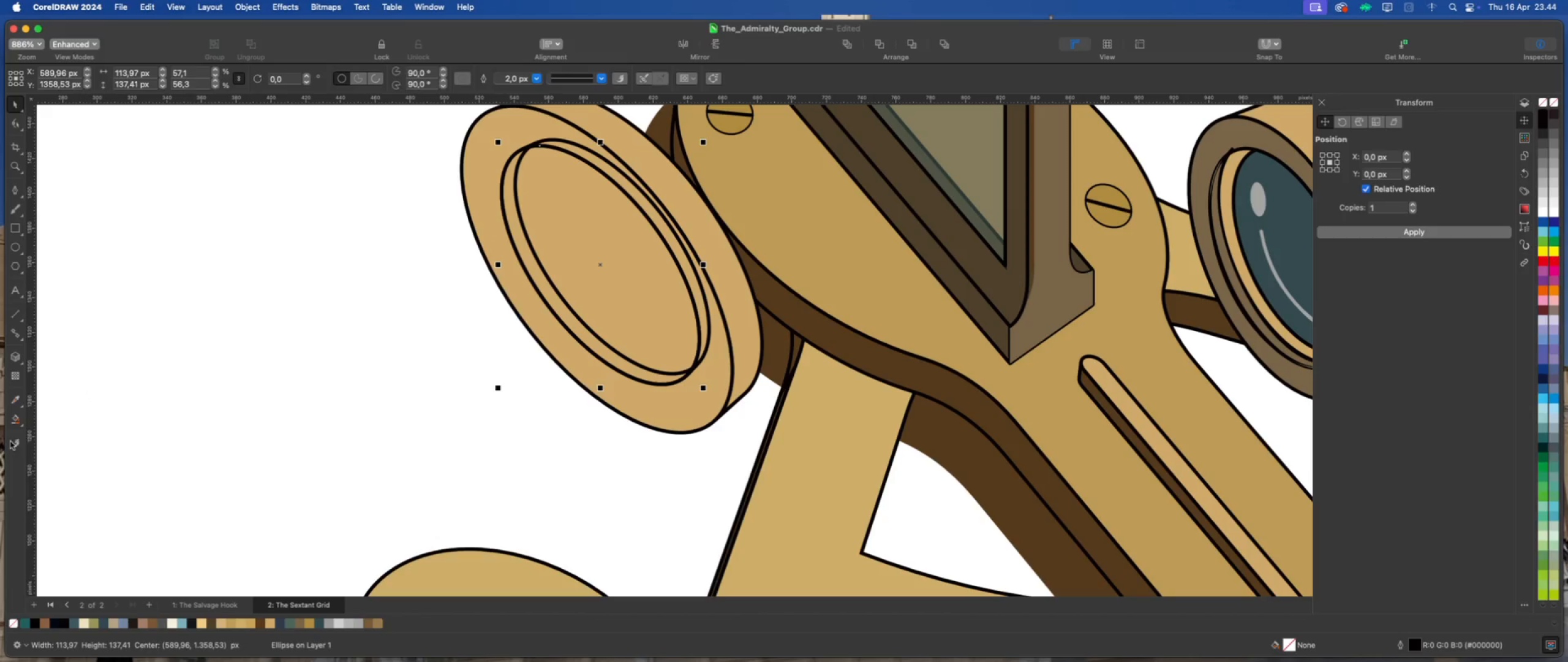 
left_click([16, 419])
 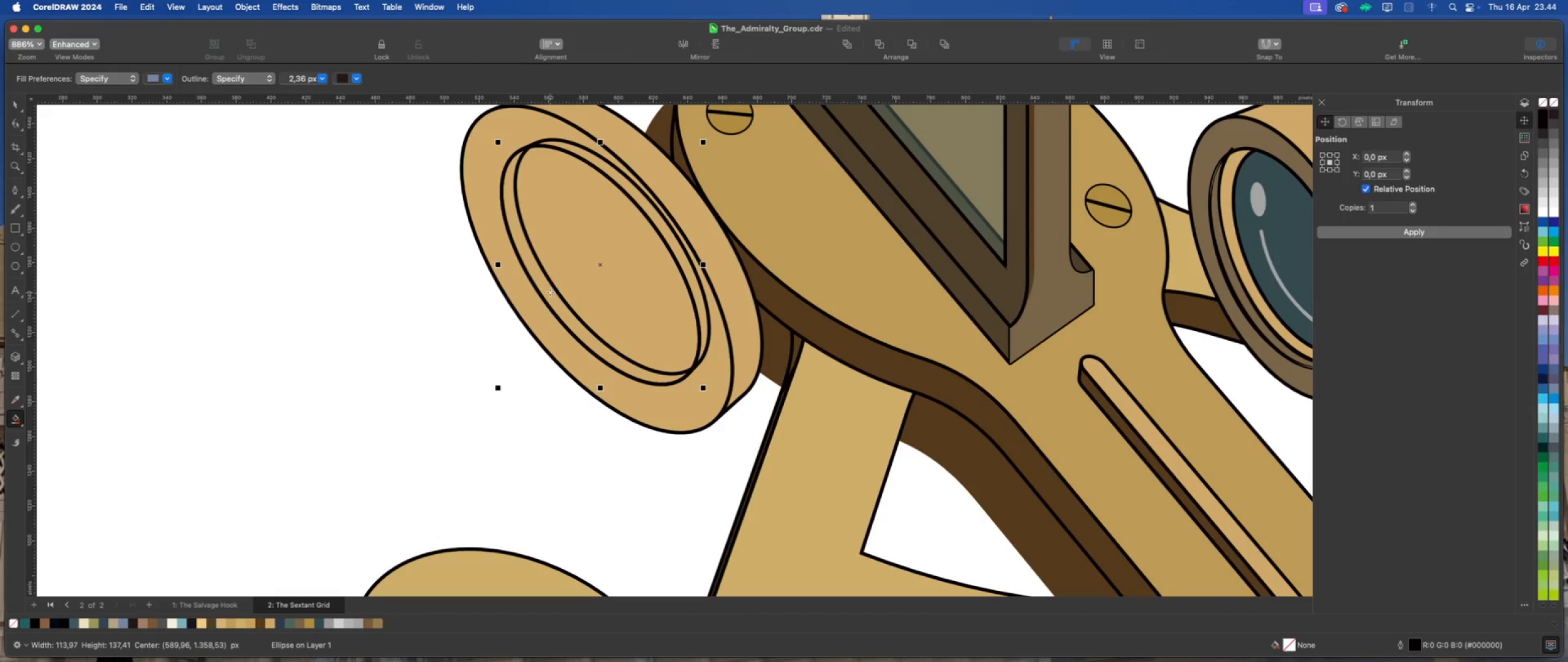 
left_click([550, 292])
 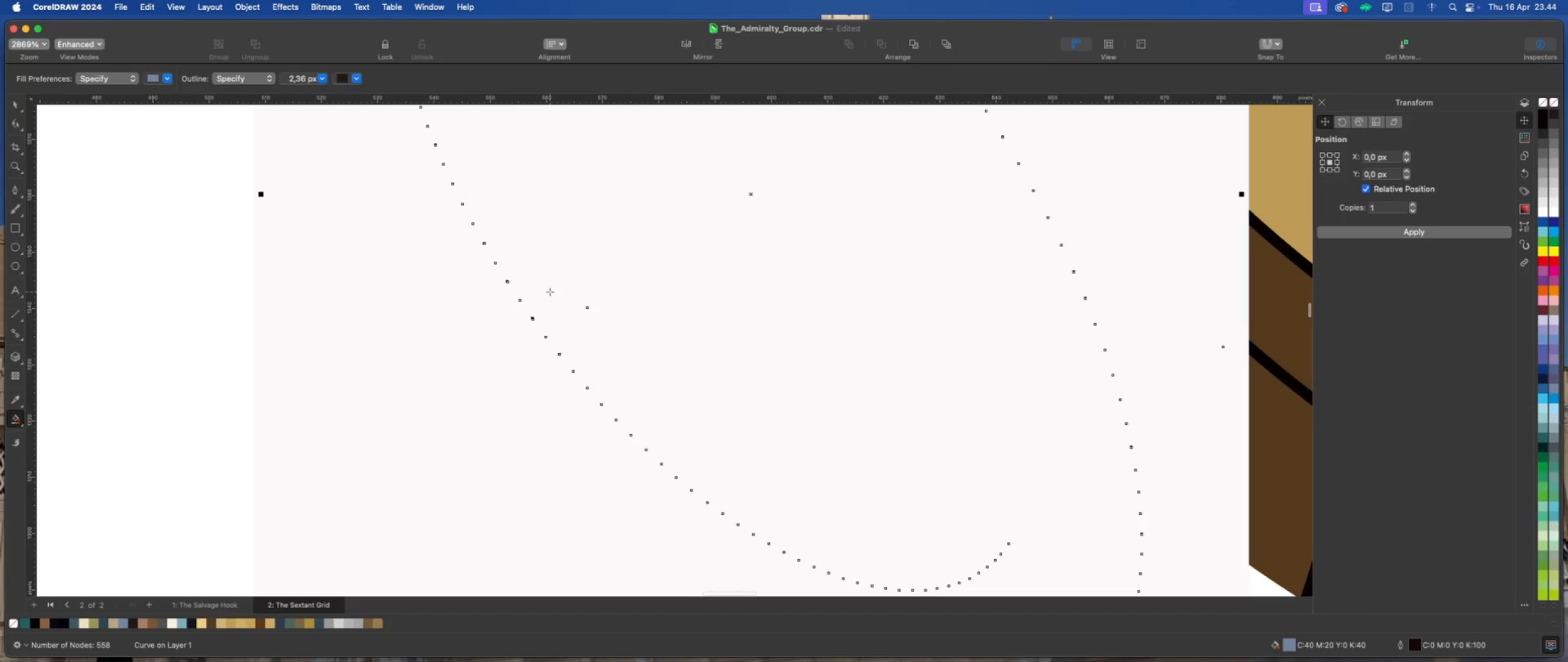 
scroll: coordinate [549, 292], scroll_direction: up, amount: 9.0
 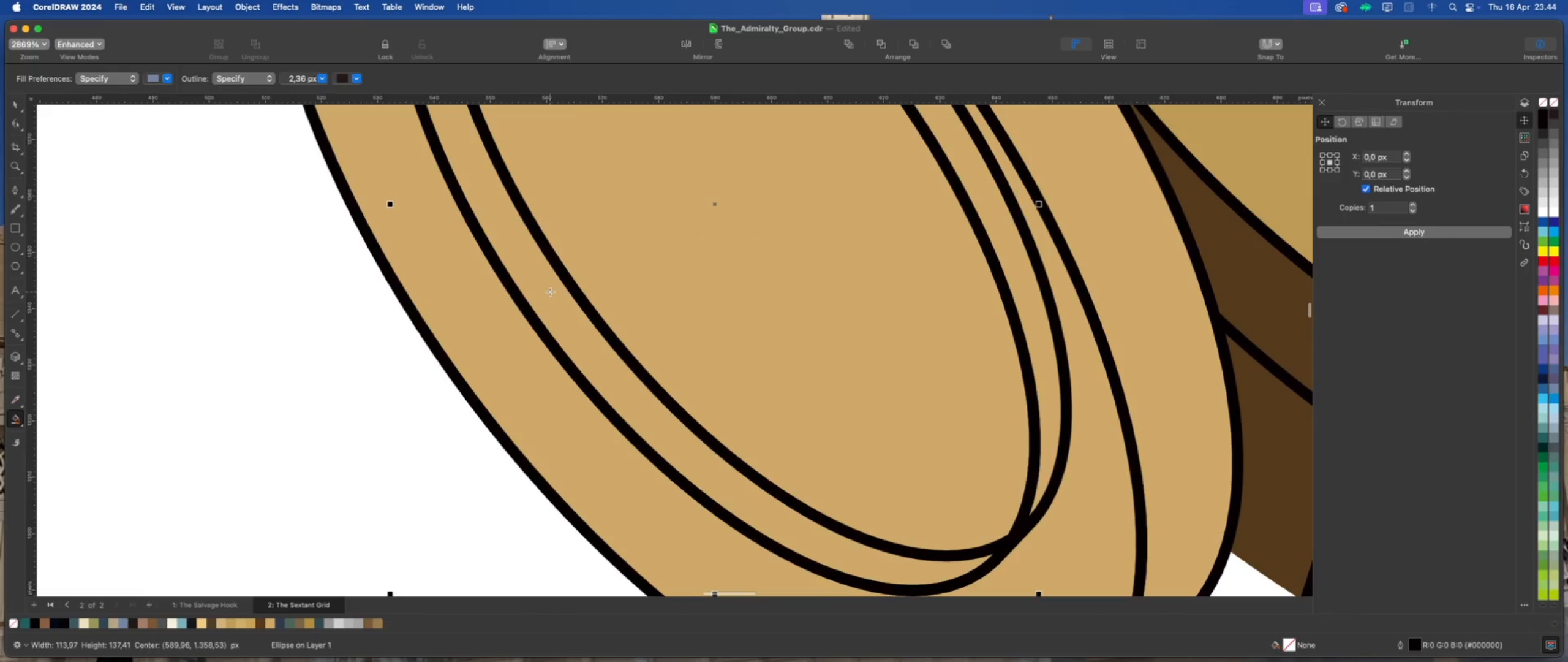 
scroll: coordinate [543, 300], scroll_direction: down, amount: 11.0
 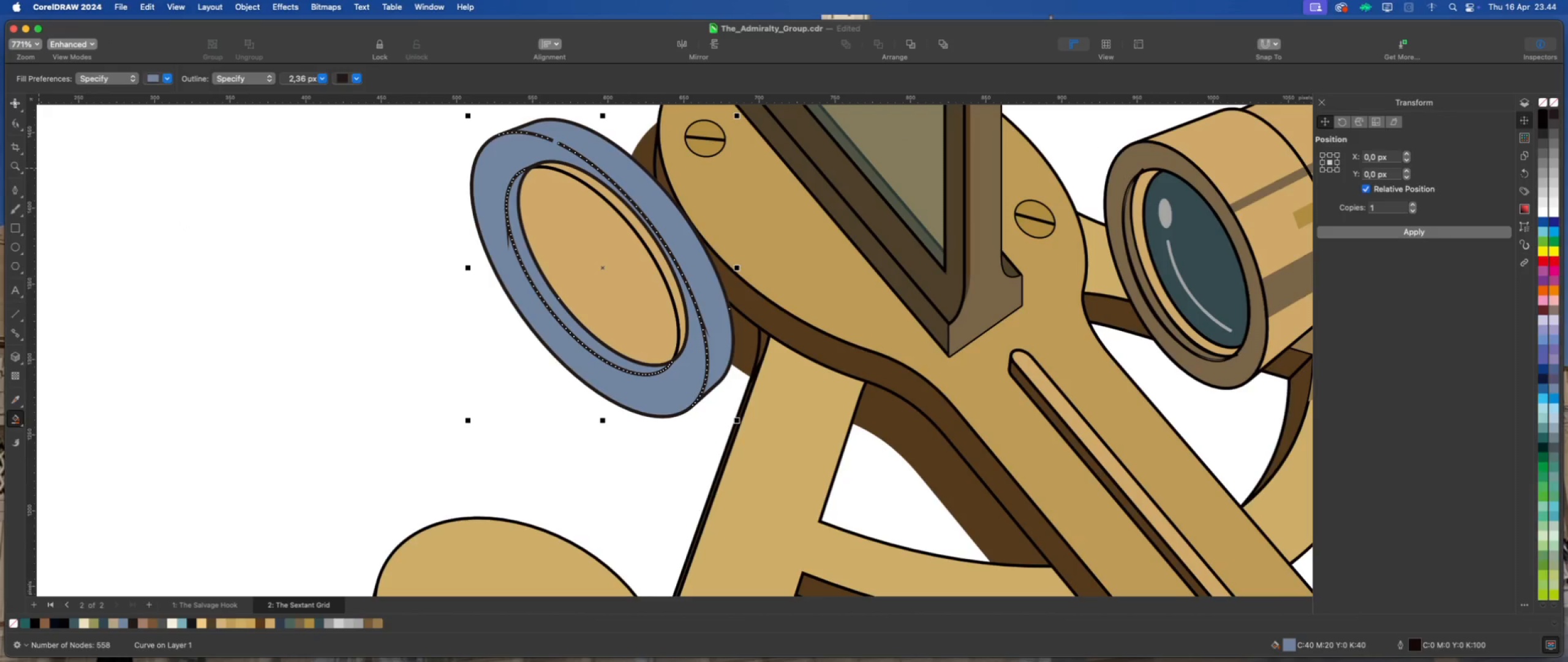 
key(Meta+Z)
 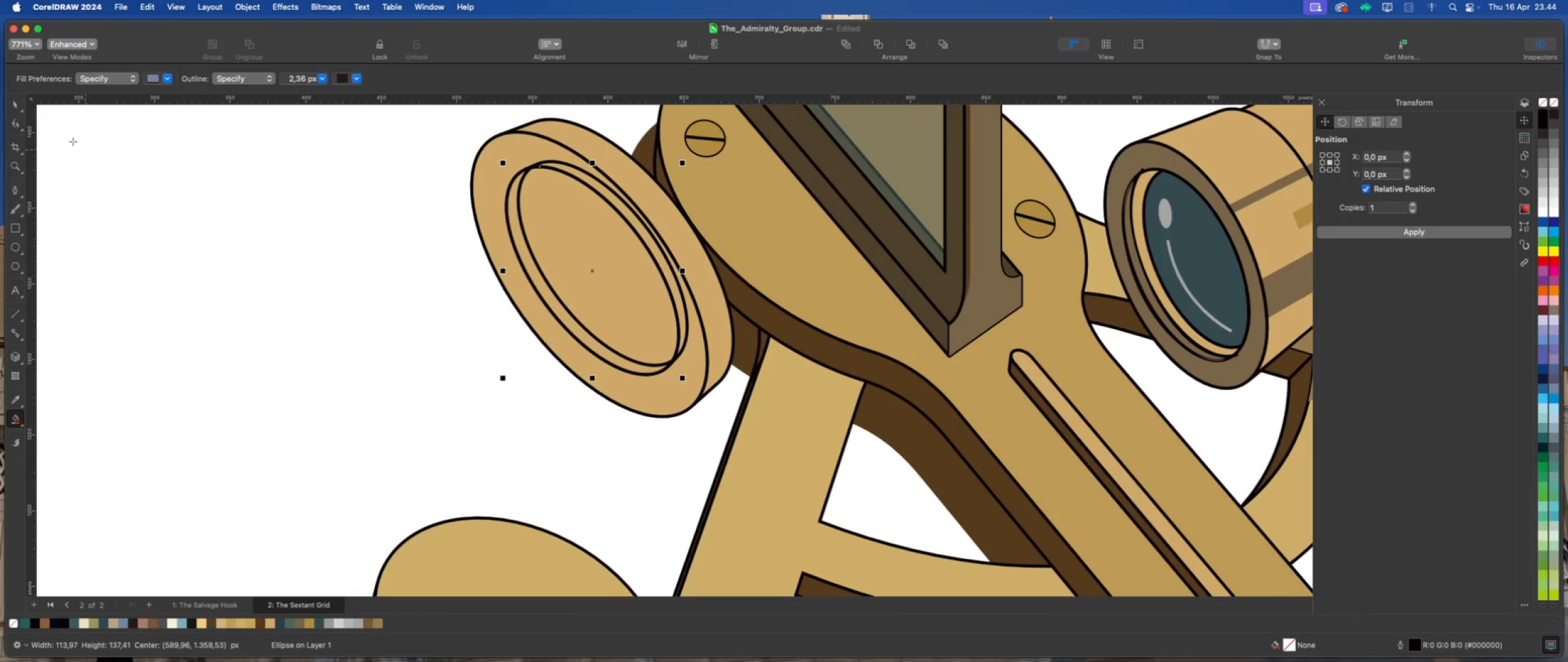 
left_click([18, 125])
 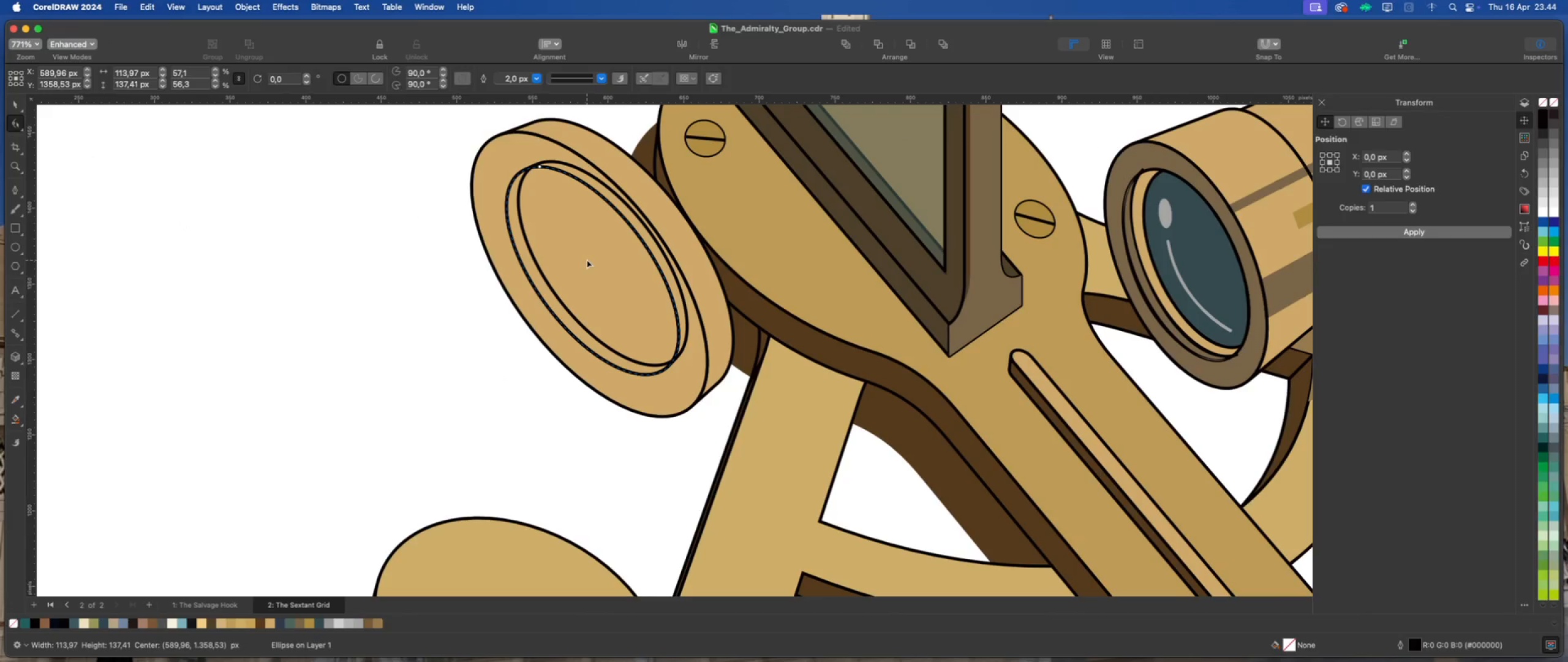 
right_click([584, 252])
 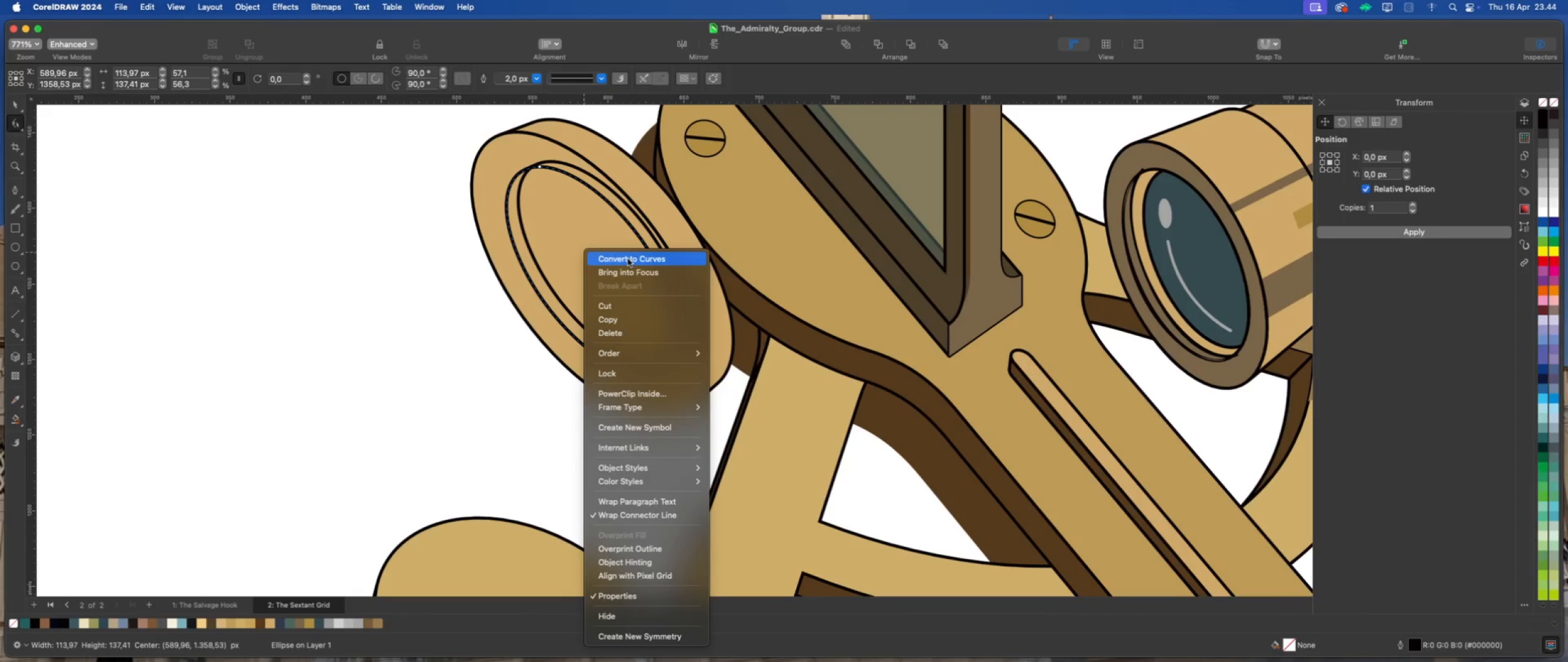 
left_click([628, 259])
 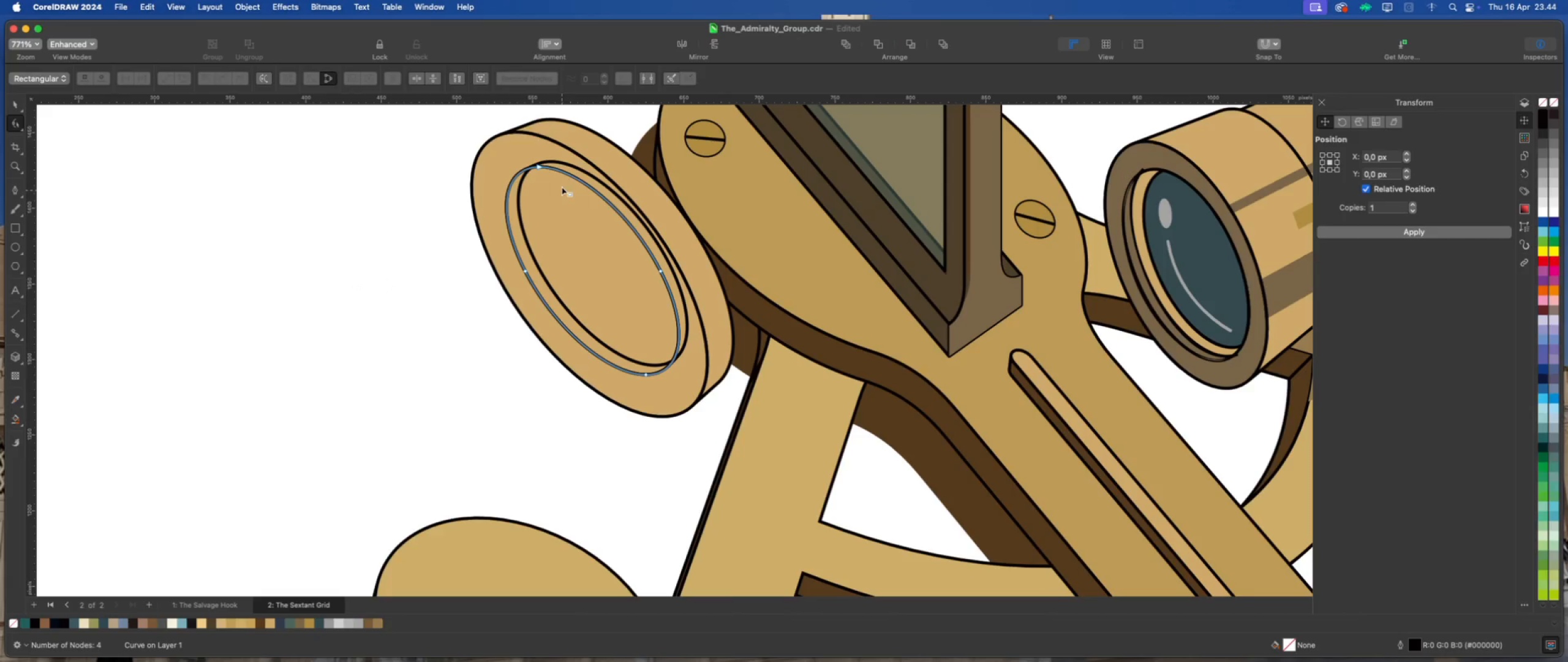 
left_click([575, 168])
 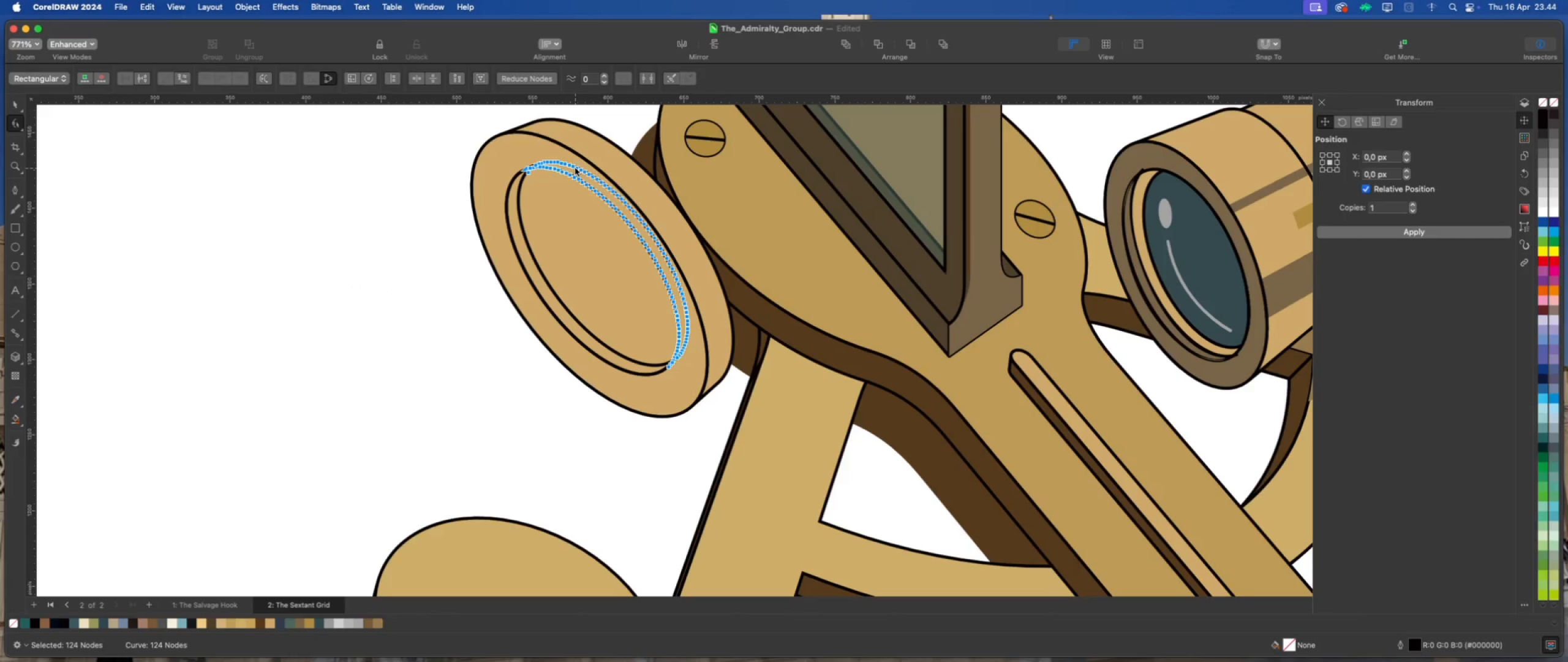 
scroll: coordinate [575, 168], scroll_direction: up, amount: 3.0
 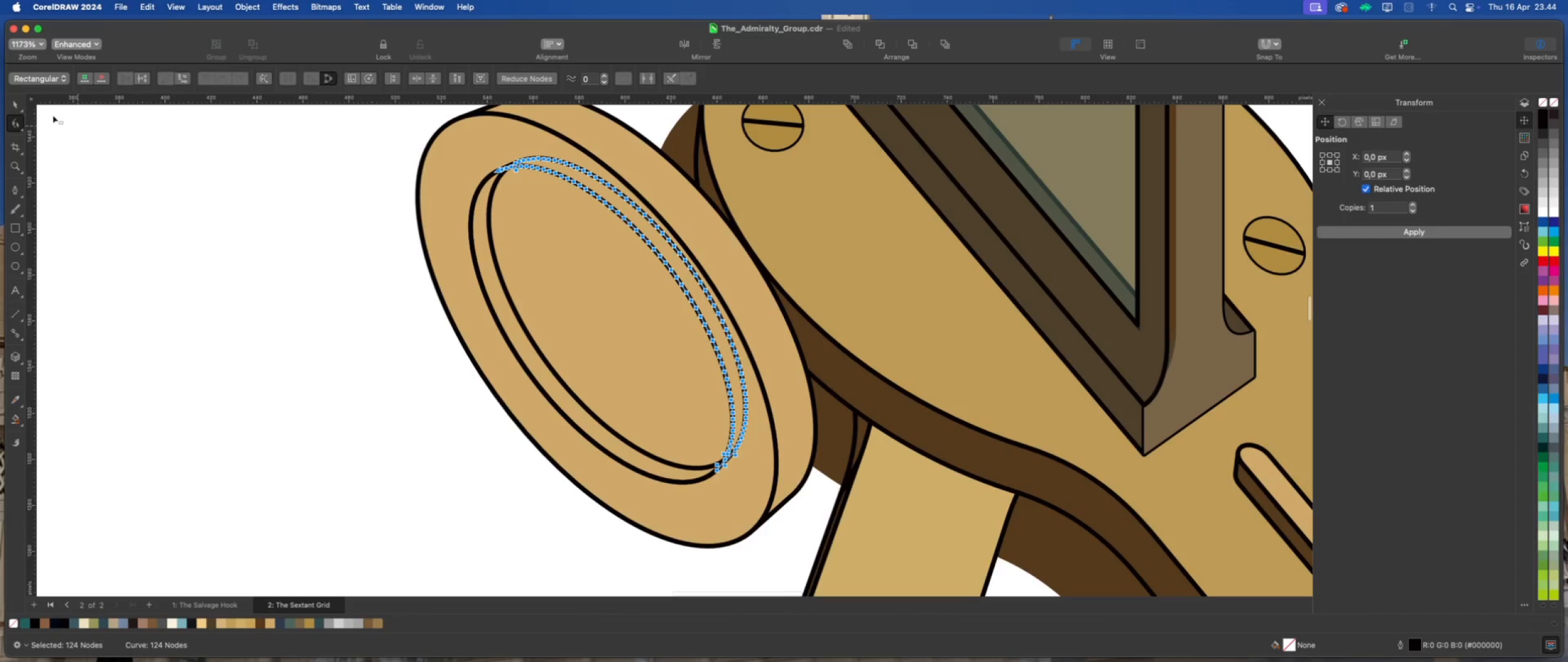 
left_click([12, 101])
 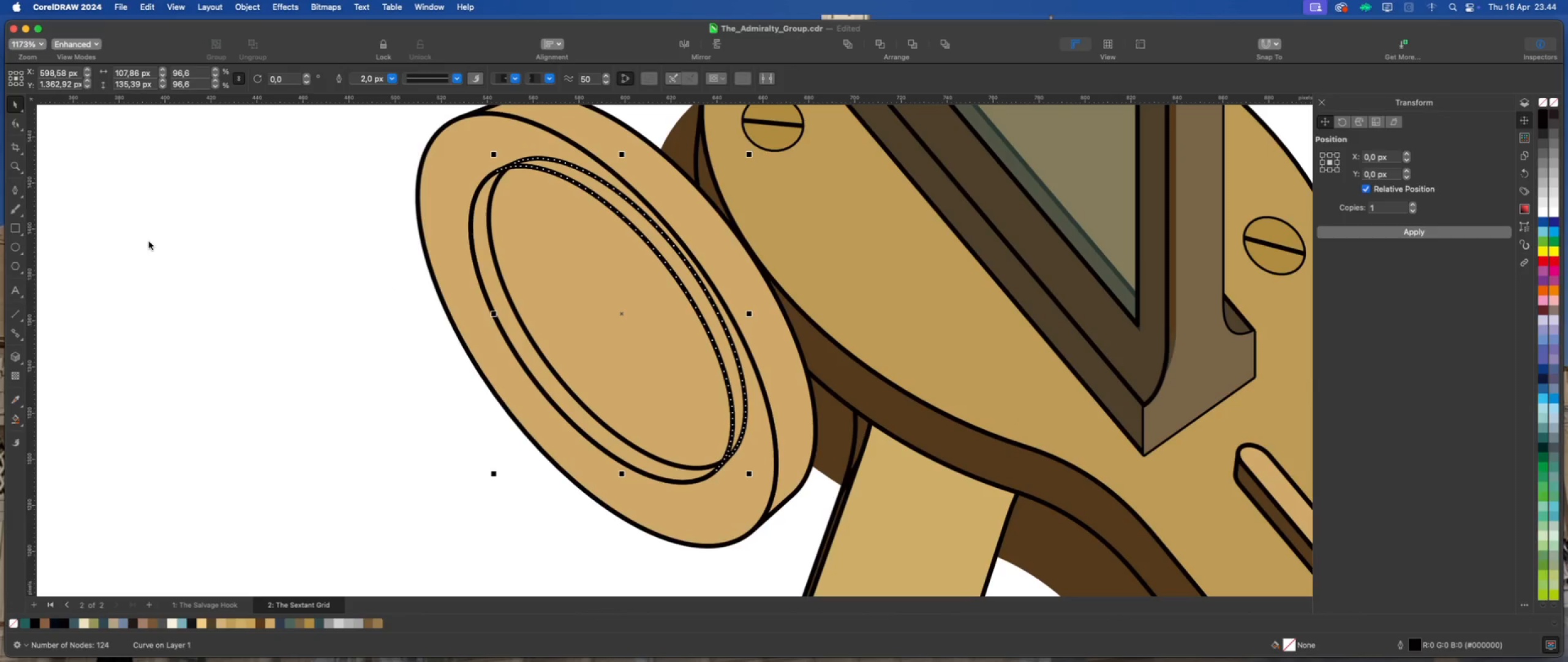 
key(Delete)
 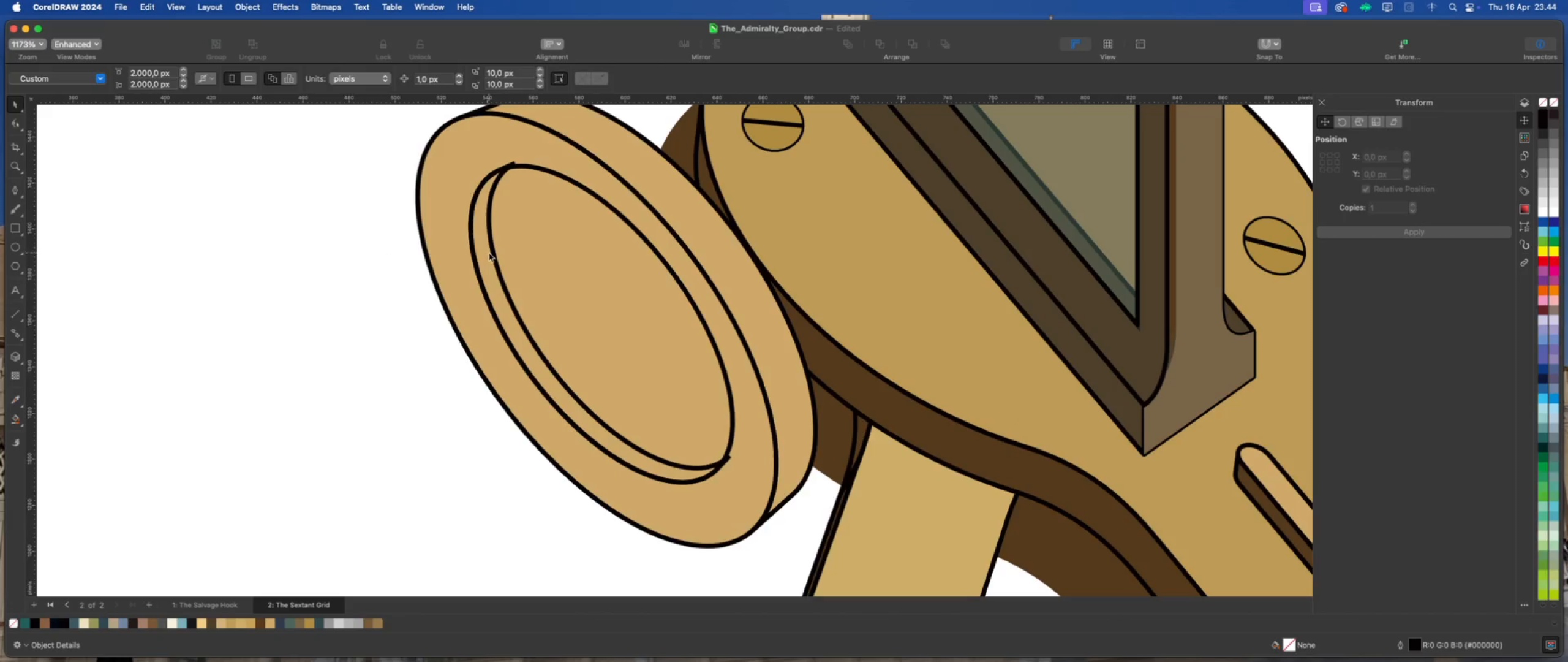 
left_click([489, 253])
 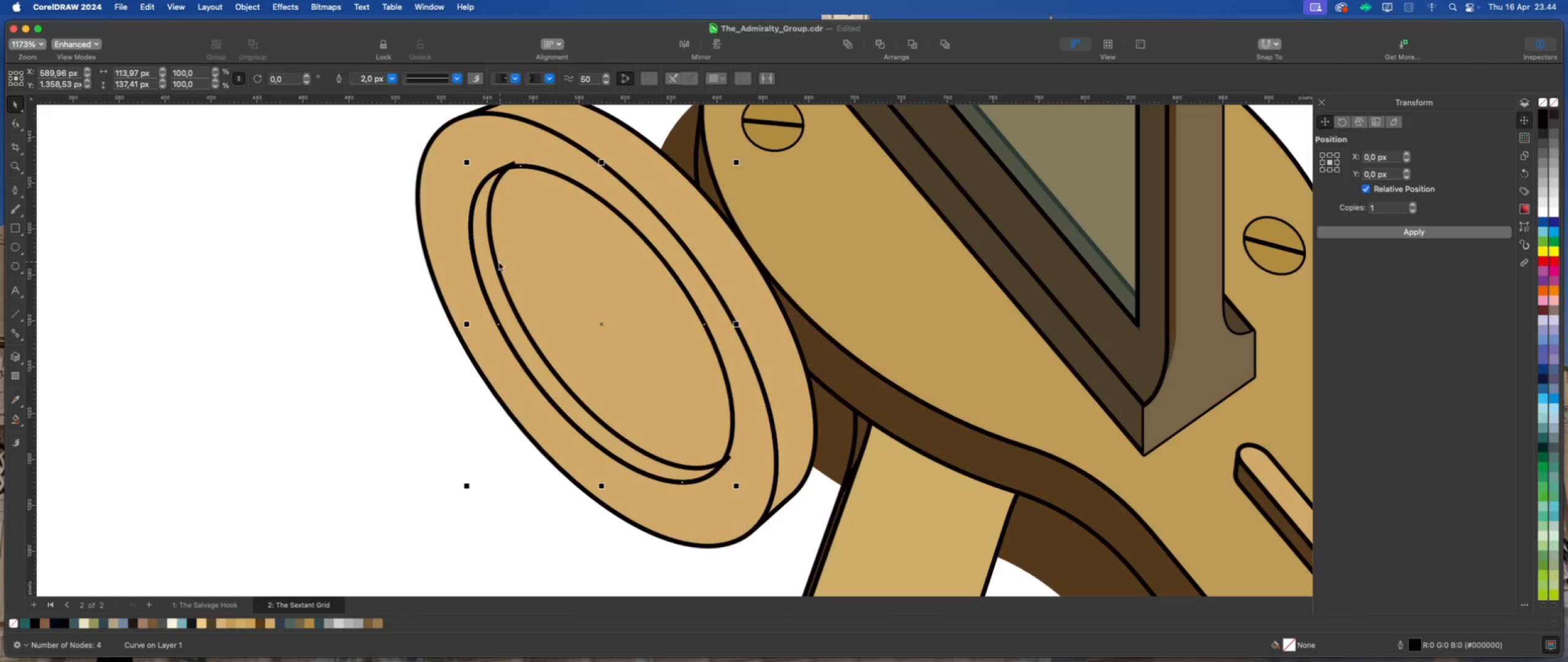 
left_click([496, 262])
 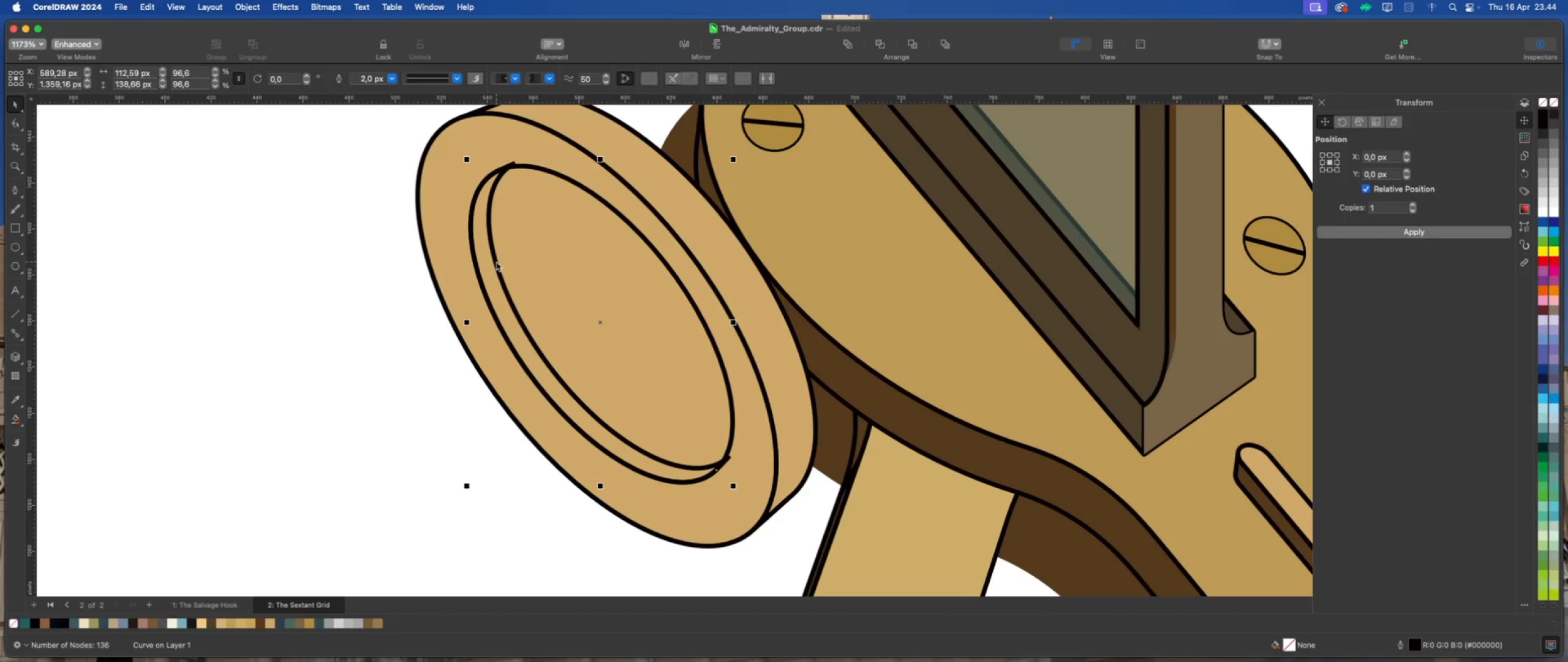 
left_click([496, 262])
 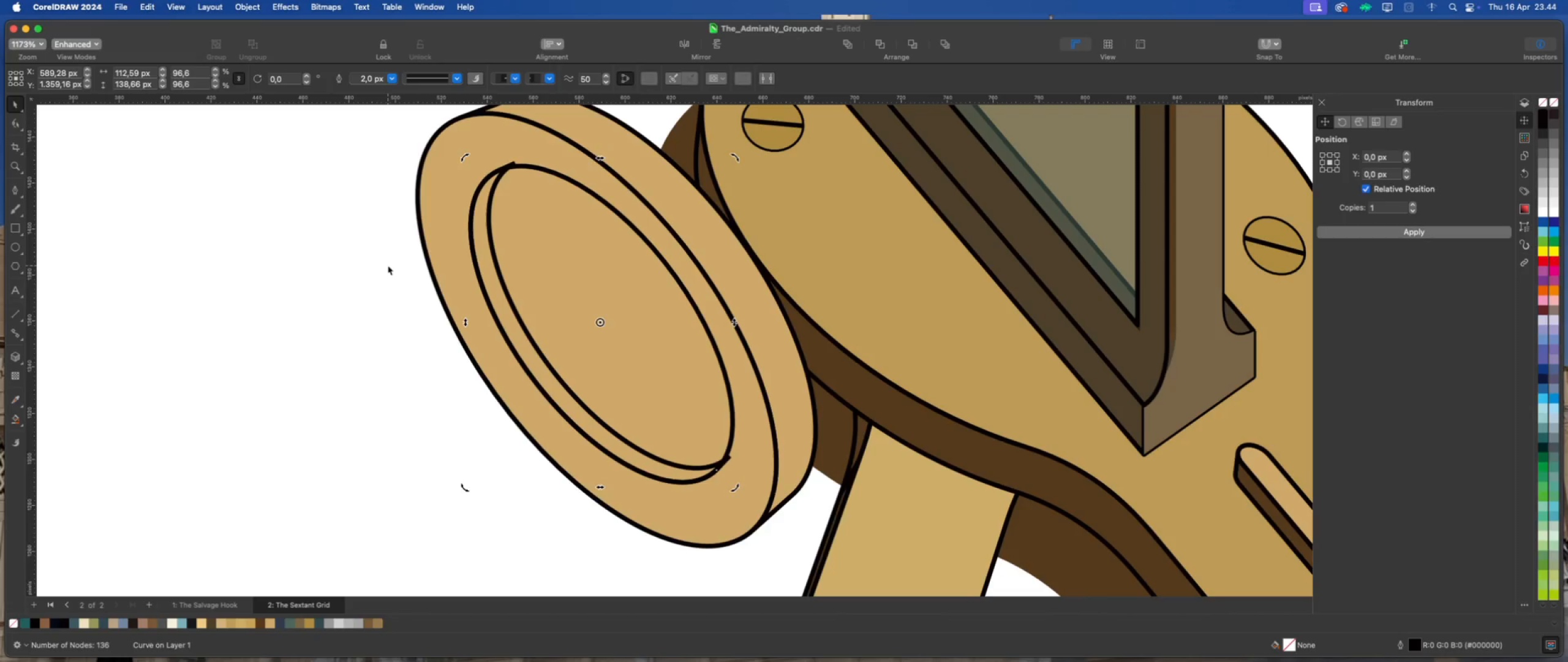 
left_click([388, 265])
 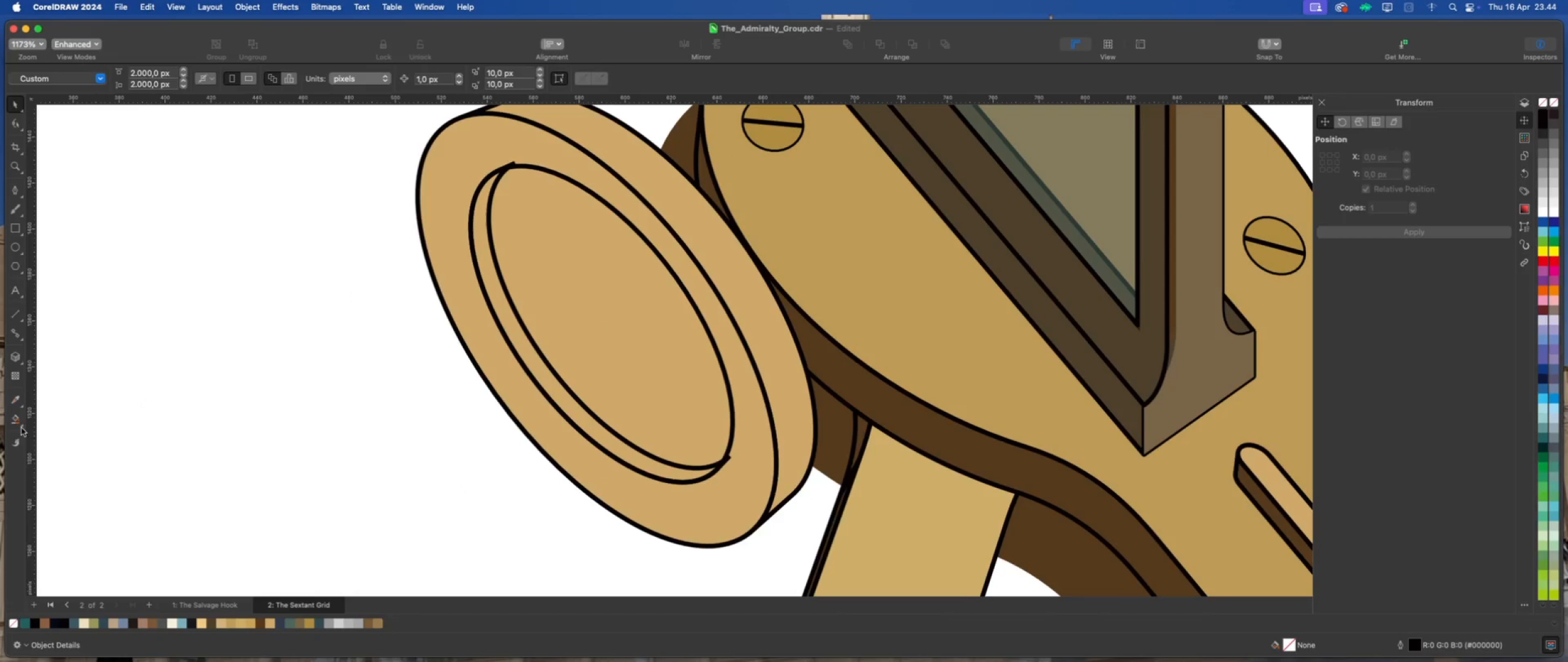 
left_click([15, 418])
 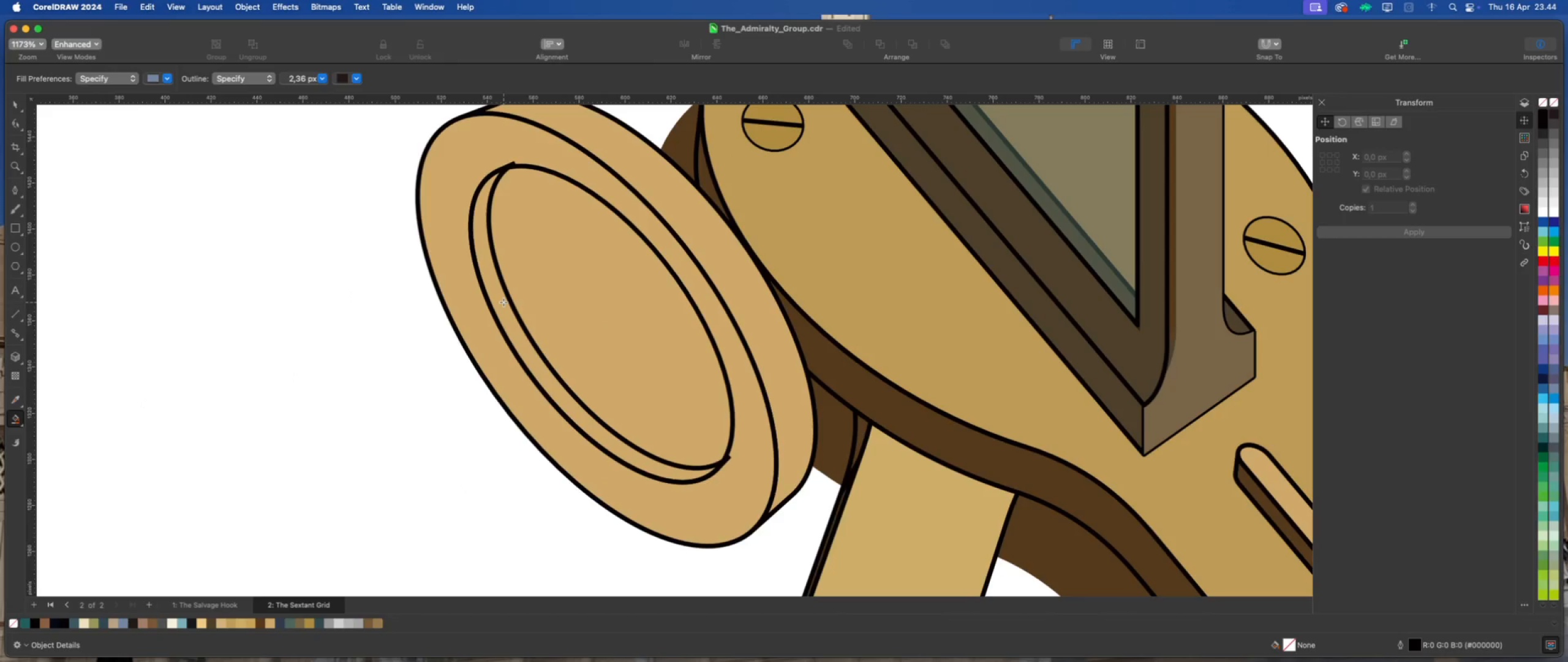 
left_click([503, 302])
 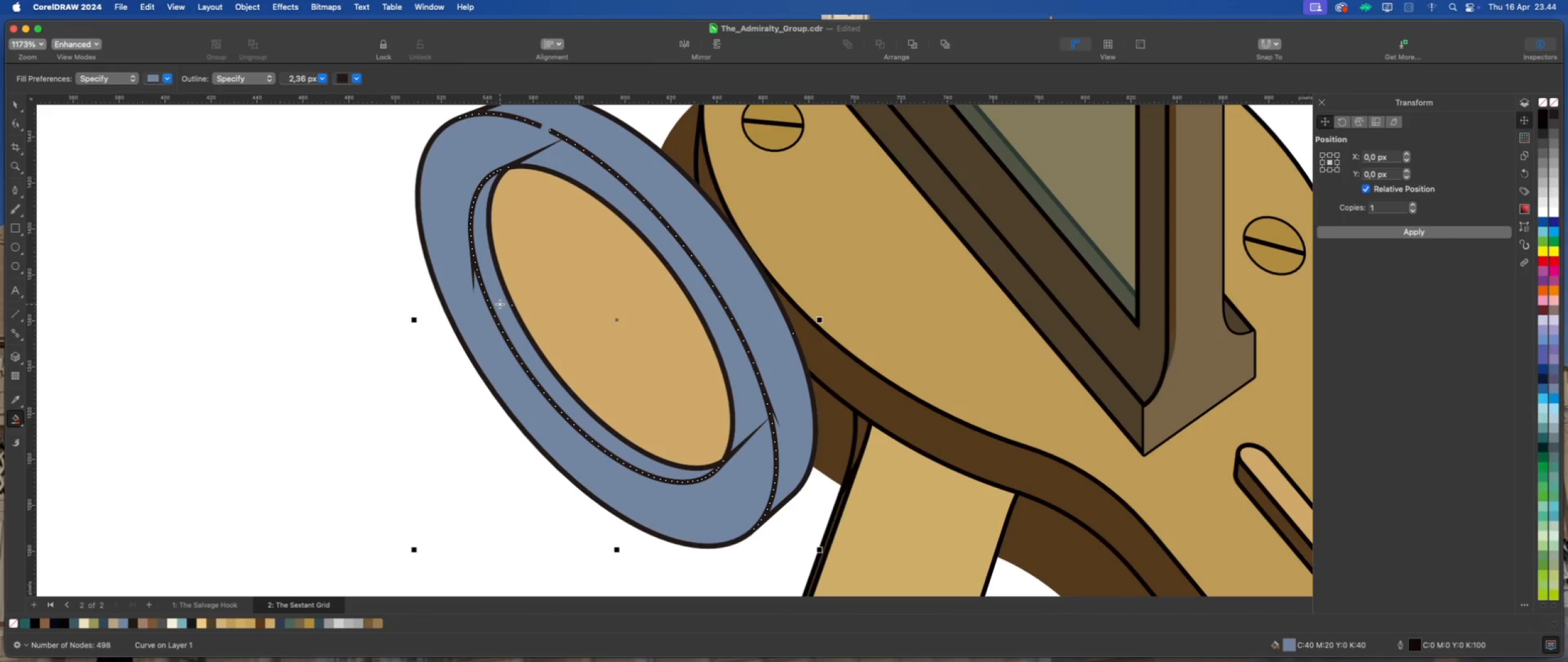 
key(Meta+Z)
 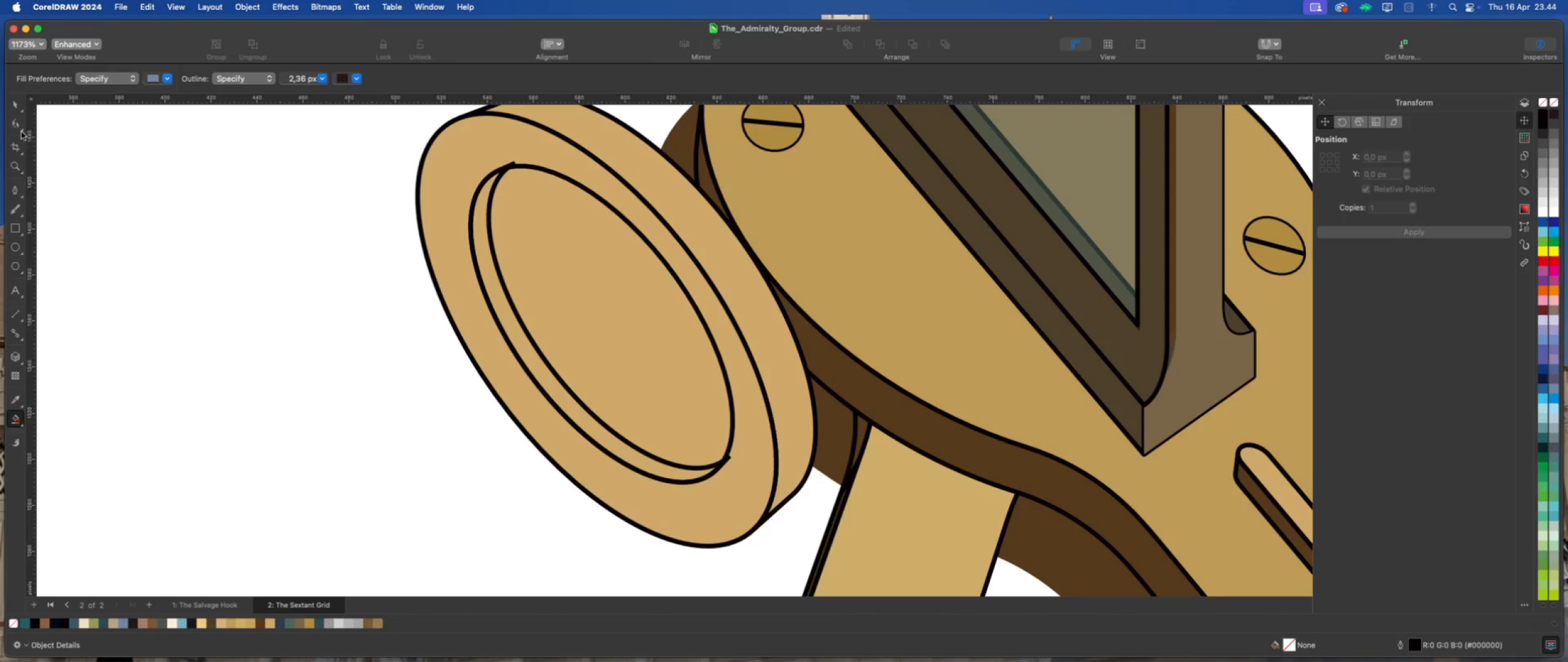 
left_click([17, 126])
 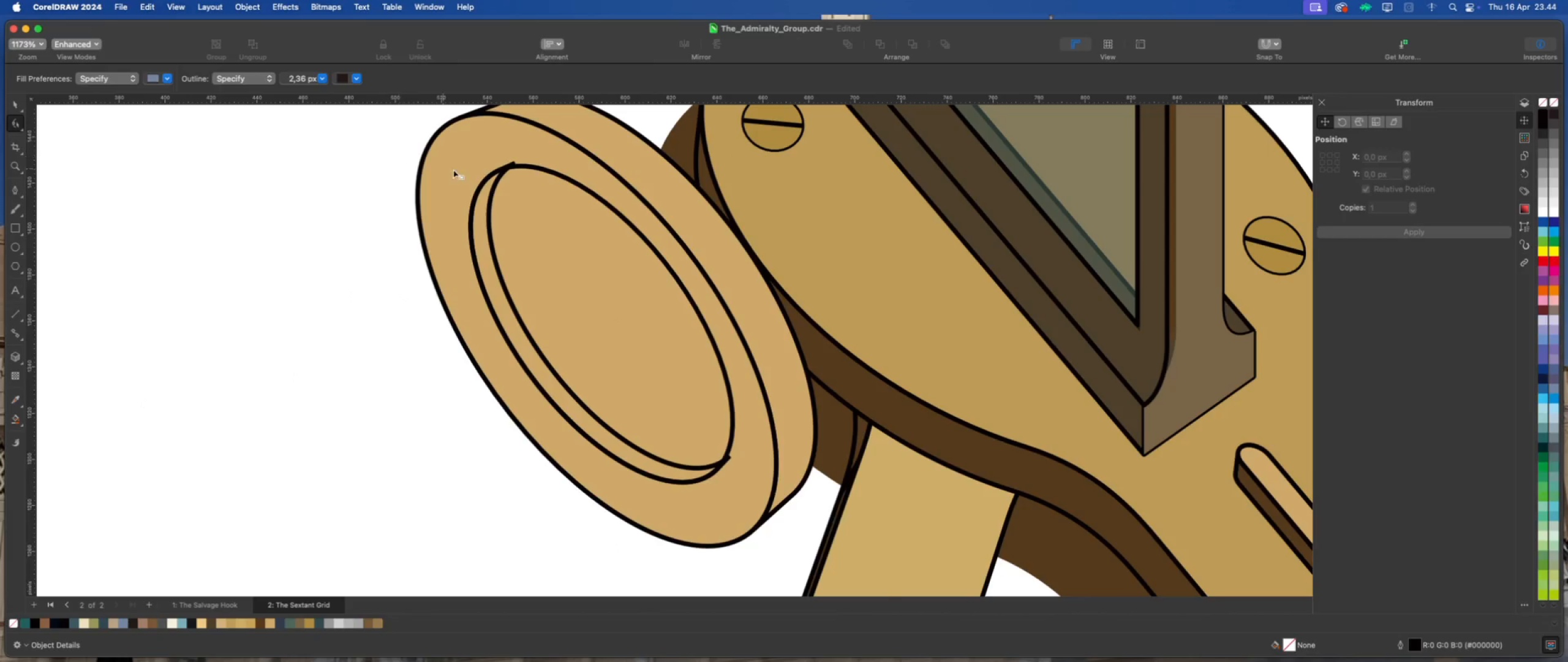 
scroll: coordinate [486, 177], scroll_direction: up, amount: 3.0
 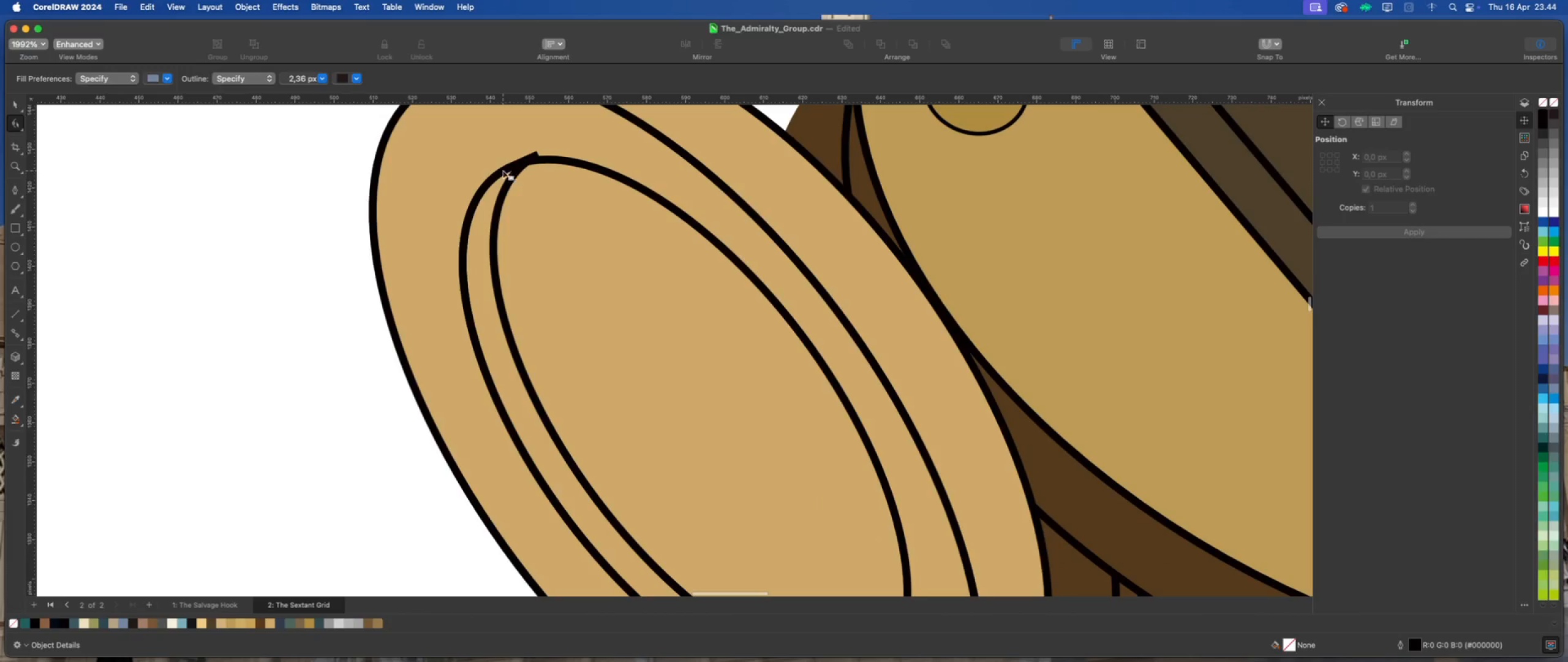 
left_click([503, 170])
 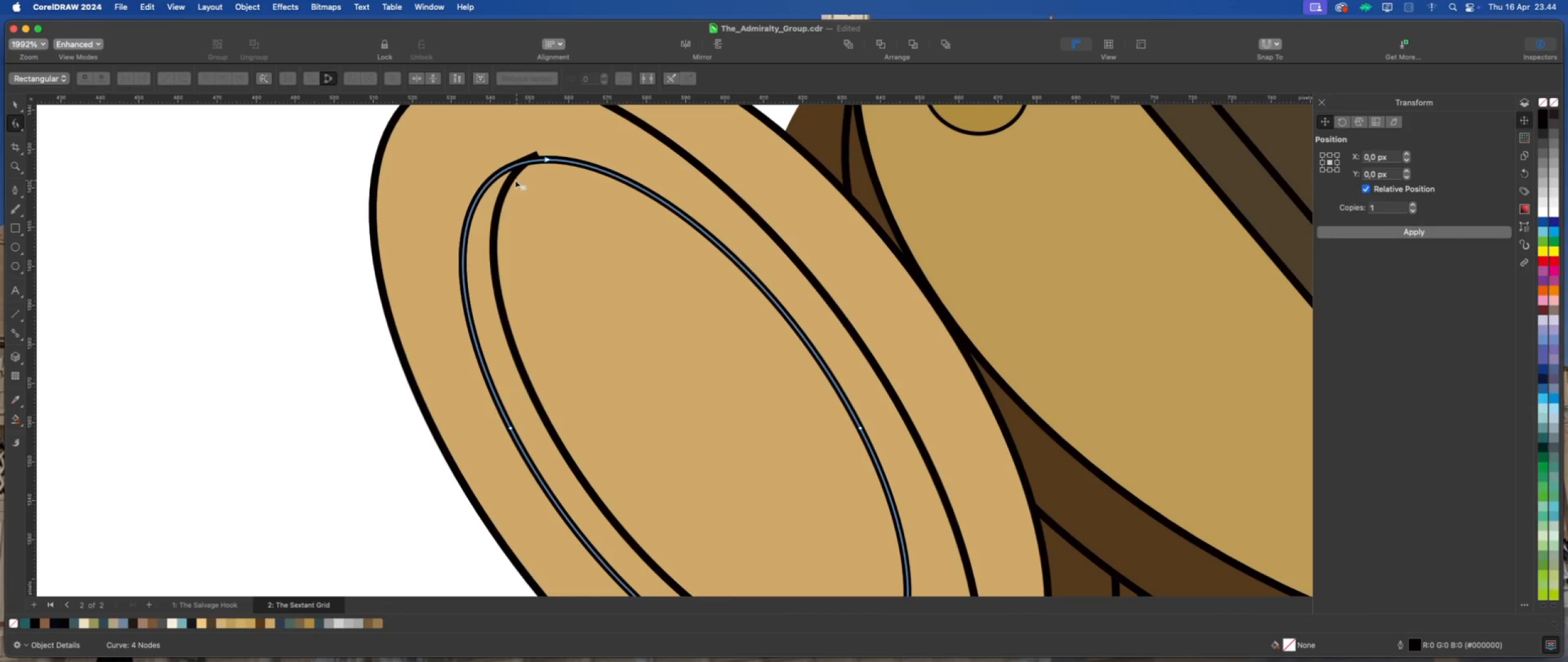 
left_click([514, 180])
 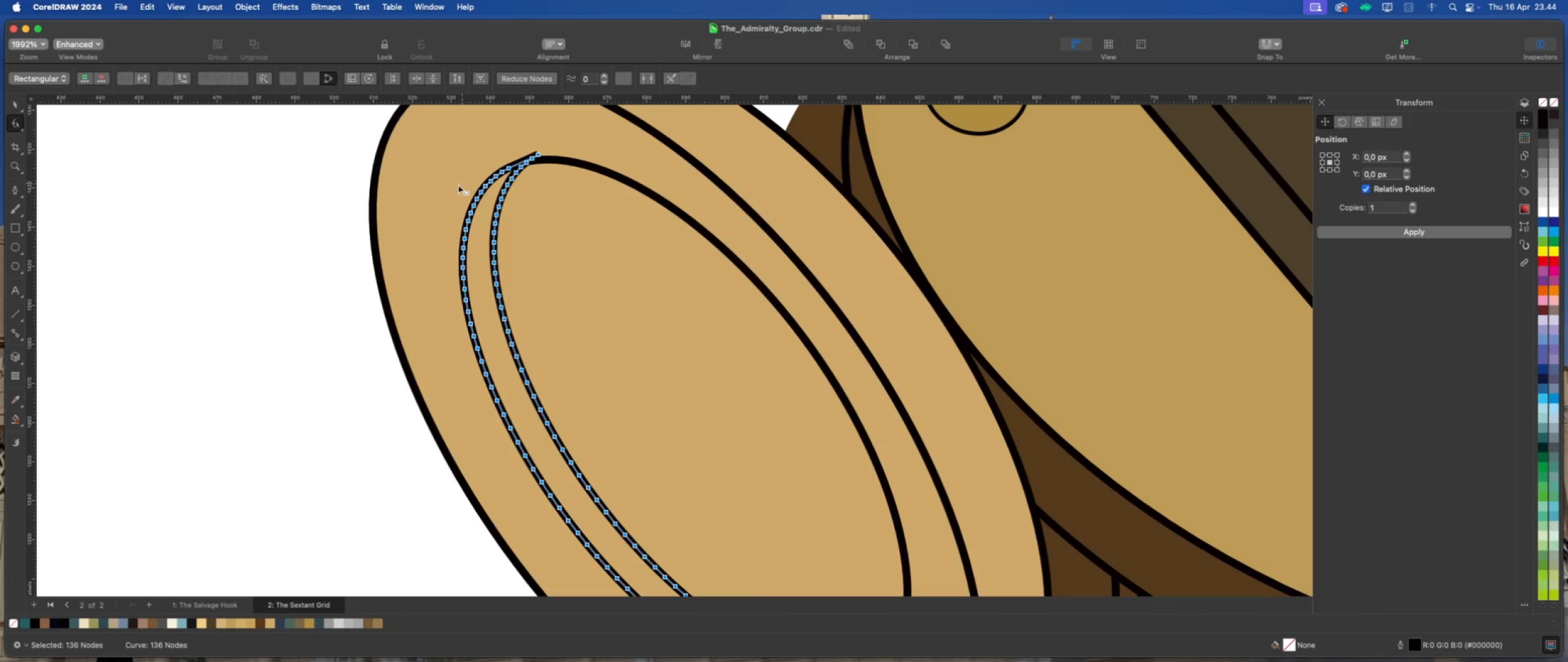 
scroll: coordinate [445, 193], scroll_direction: down, amount: 5.0
 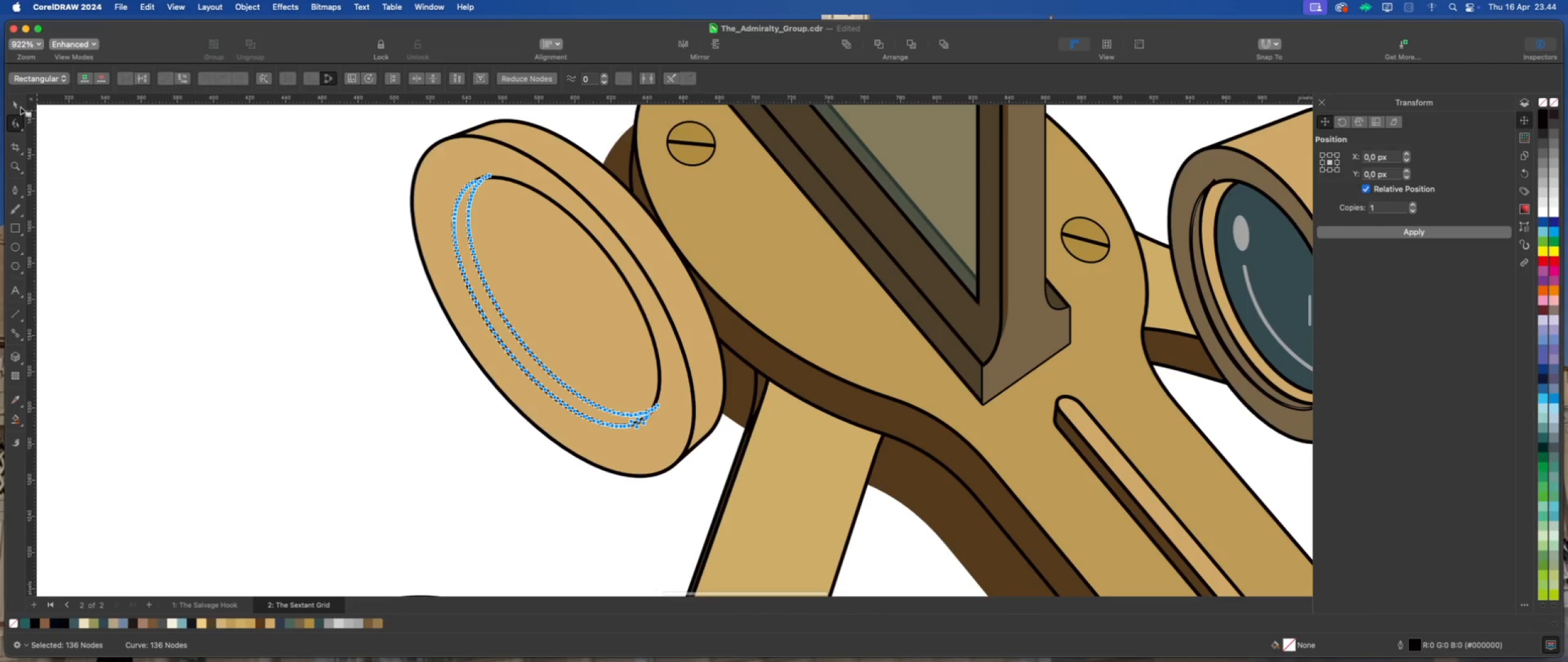 
left_click([14, 103])
 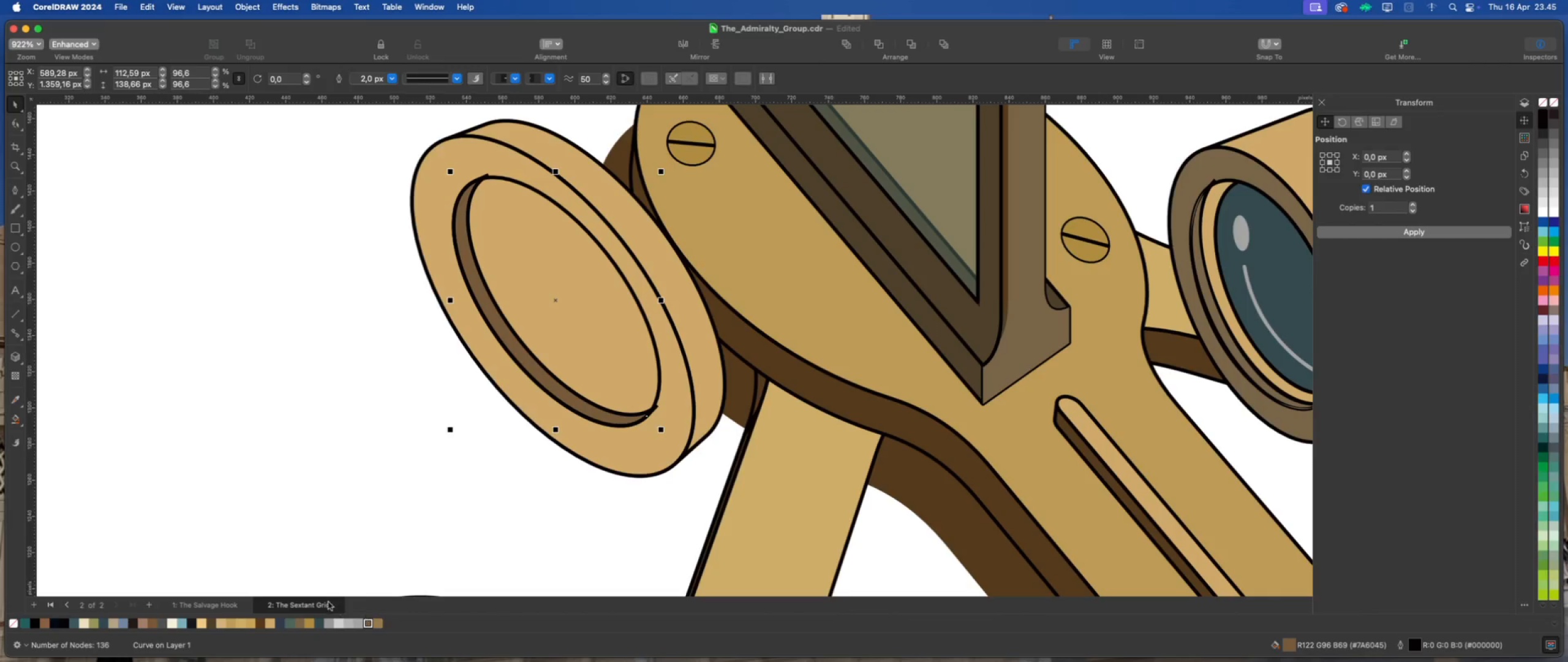 
scroll: coordinate [355, 504], scroll_direction: down, amount: 2.0
 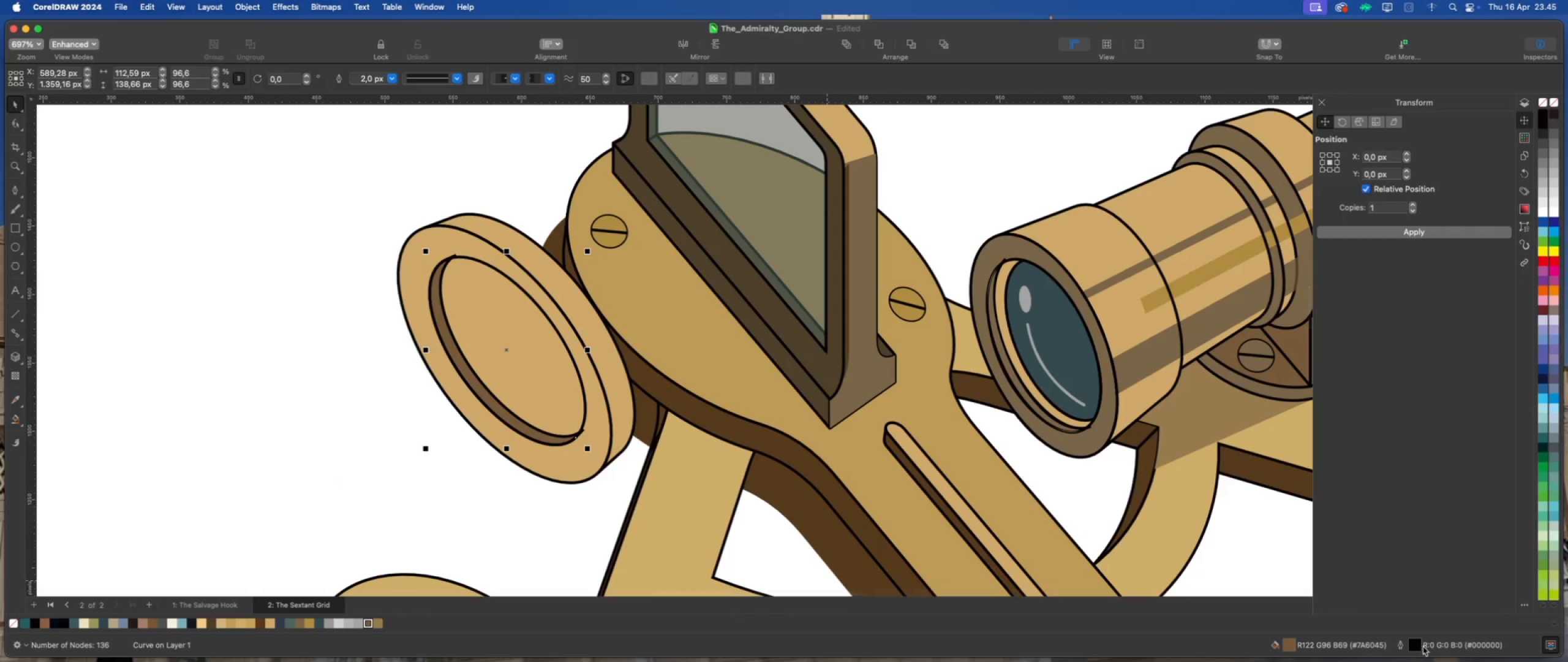 
double_click([1419, 644])
 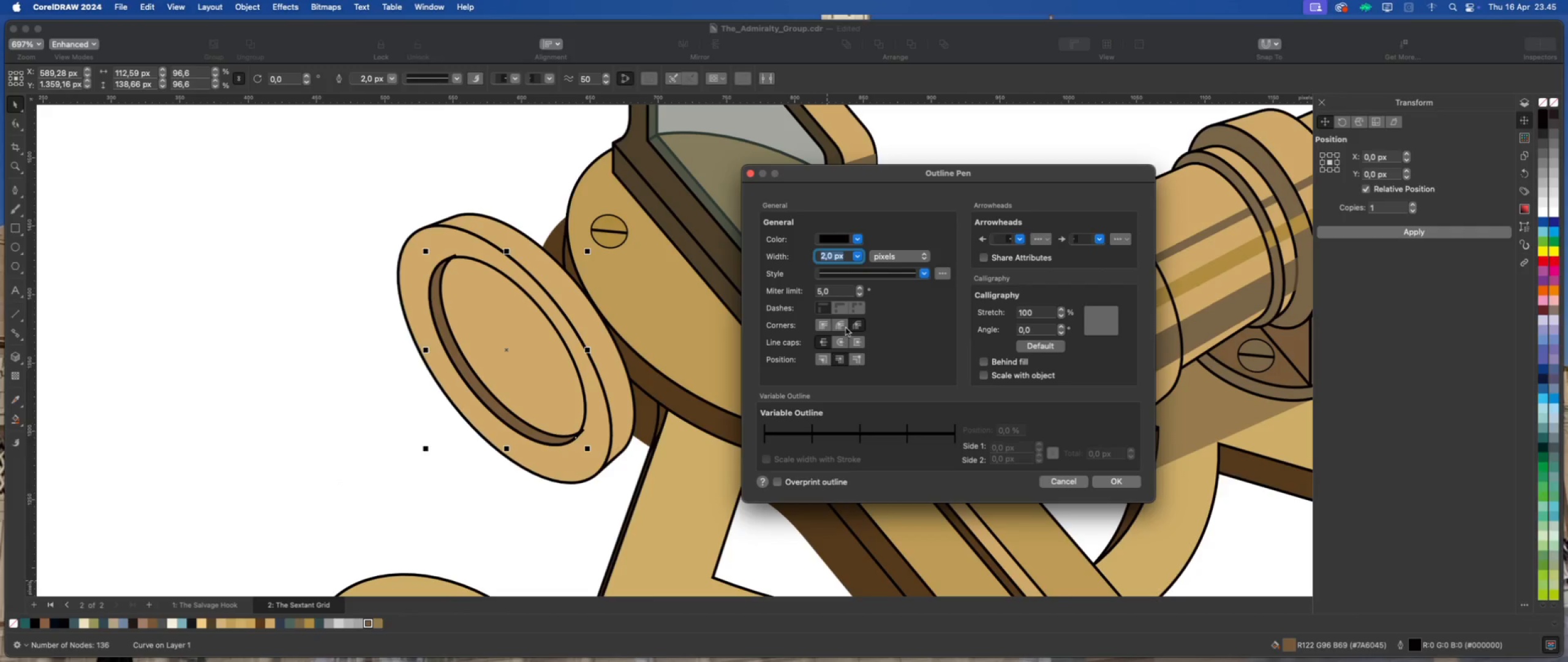 
left_click([842, 327])
 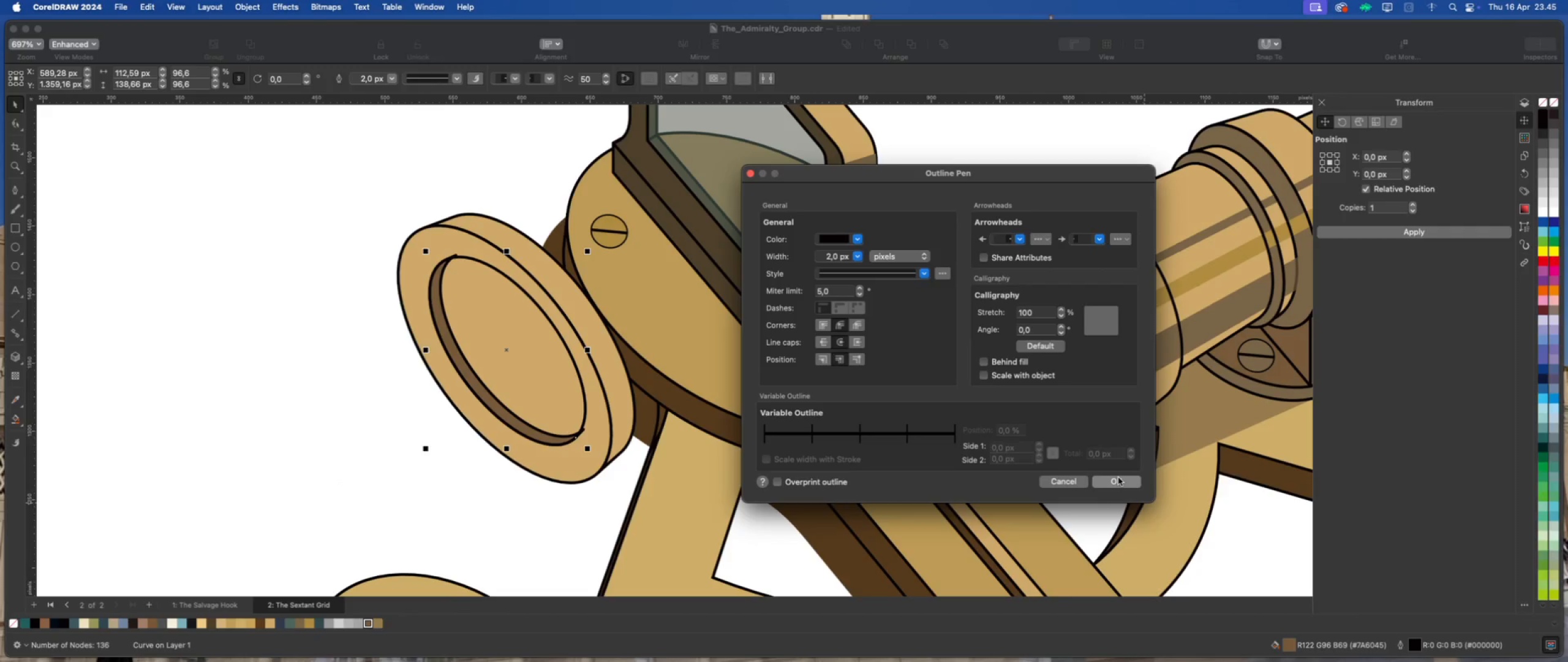 
left_click([1118, 477])
 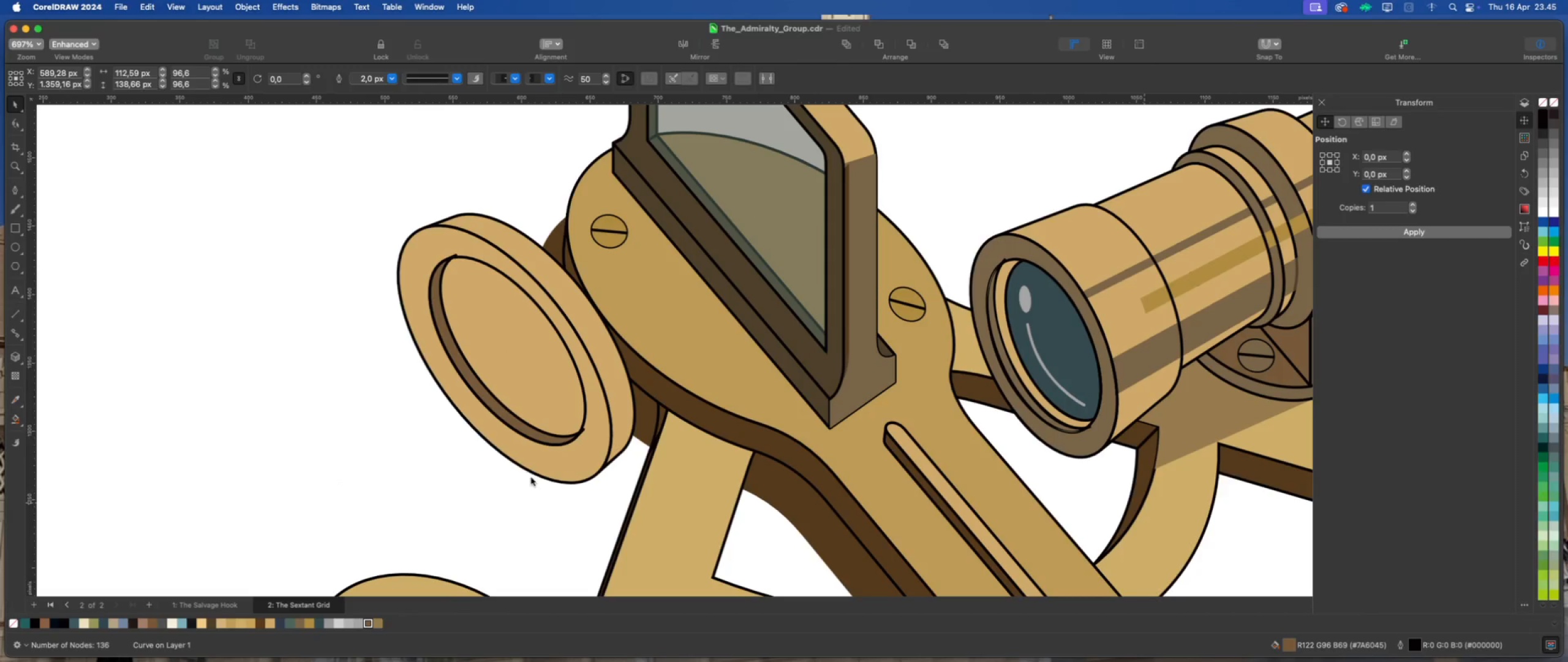 
scroll: coordinate [492, 396], scroll_direction: up, amount: 2.0
 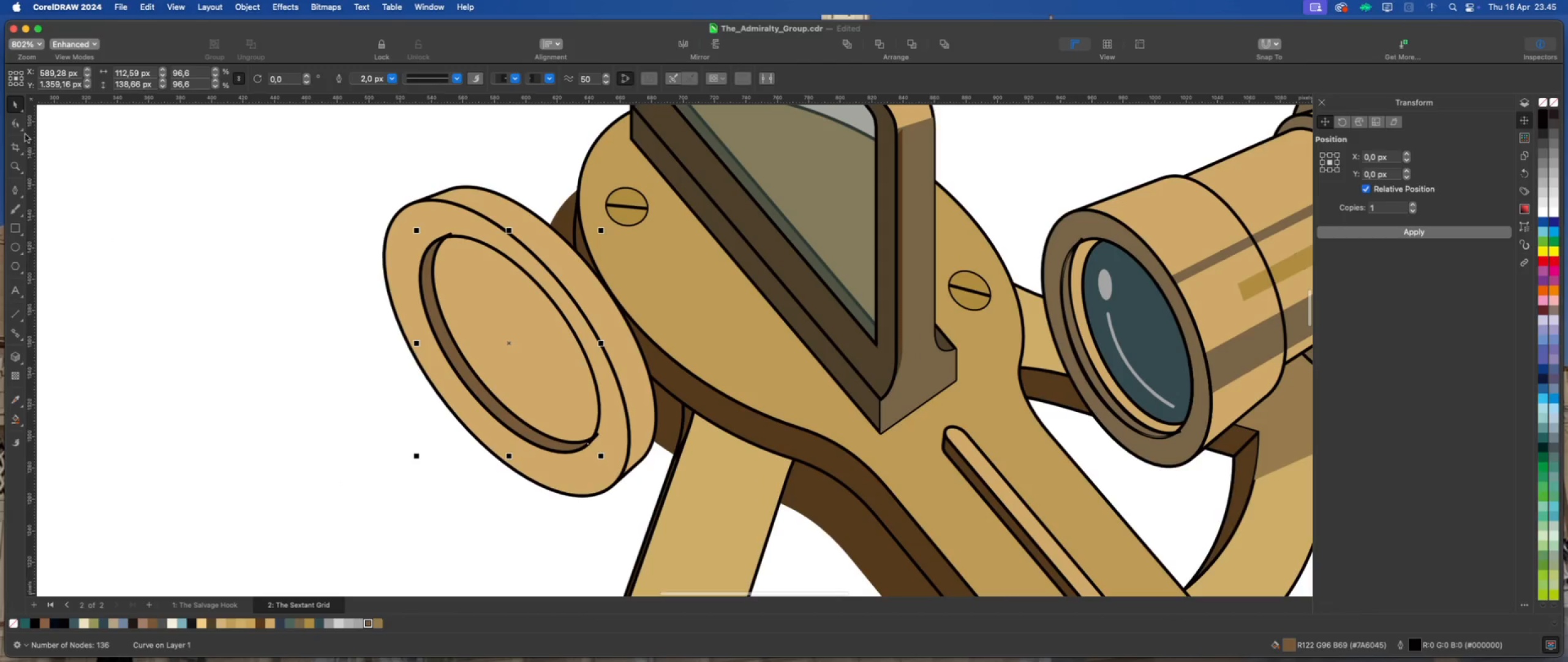 
left_click([17, 122])
 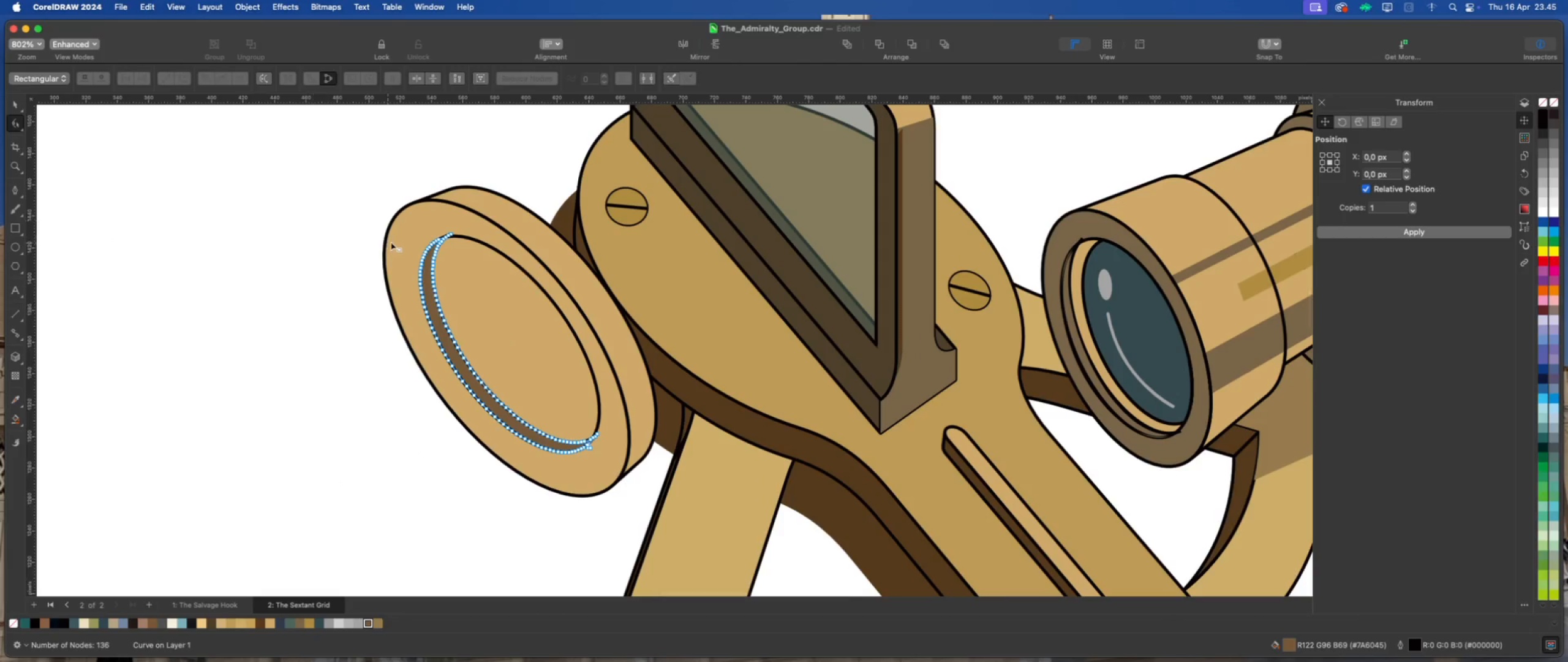 
scroll: coordinate [488, 227], scroll_direction: up, amount: 16.0
 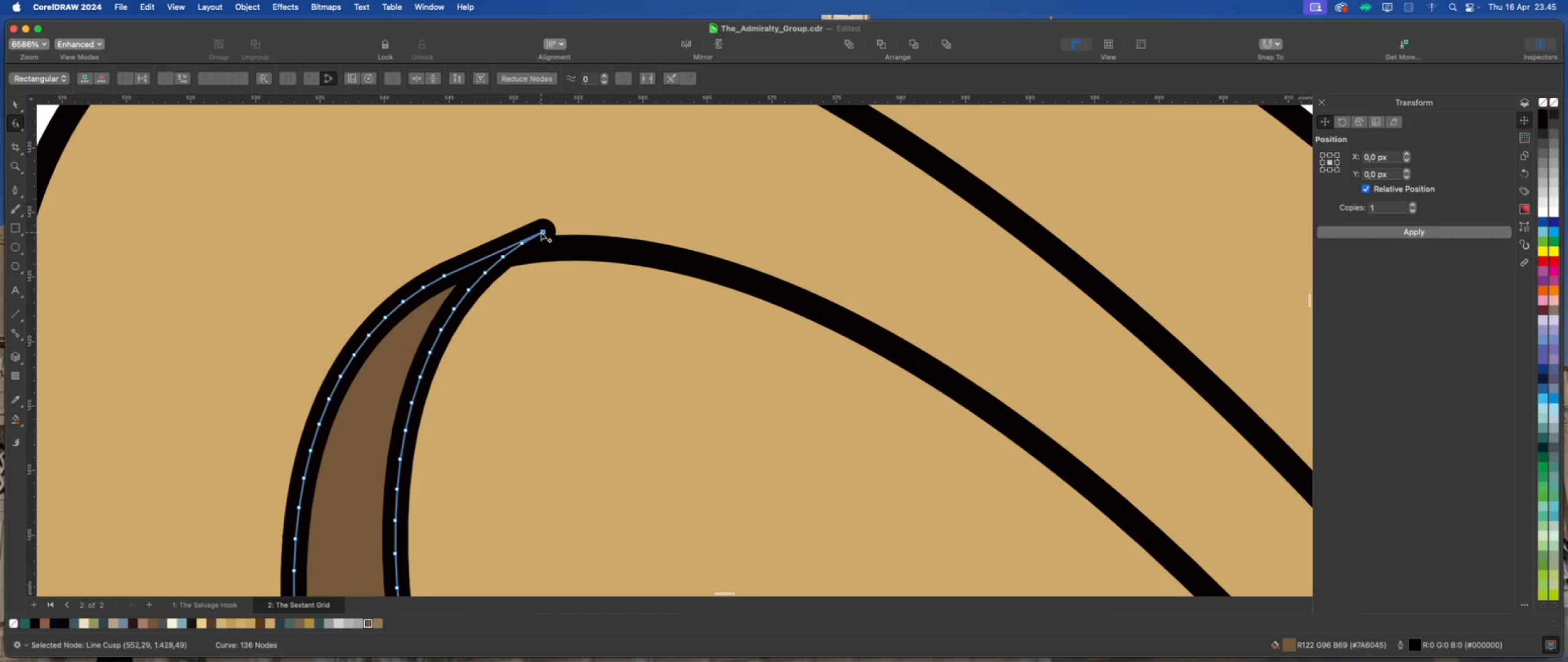 
double_click([541, 232])
 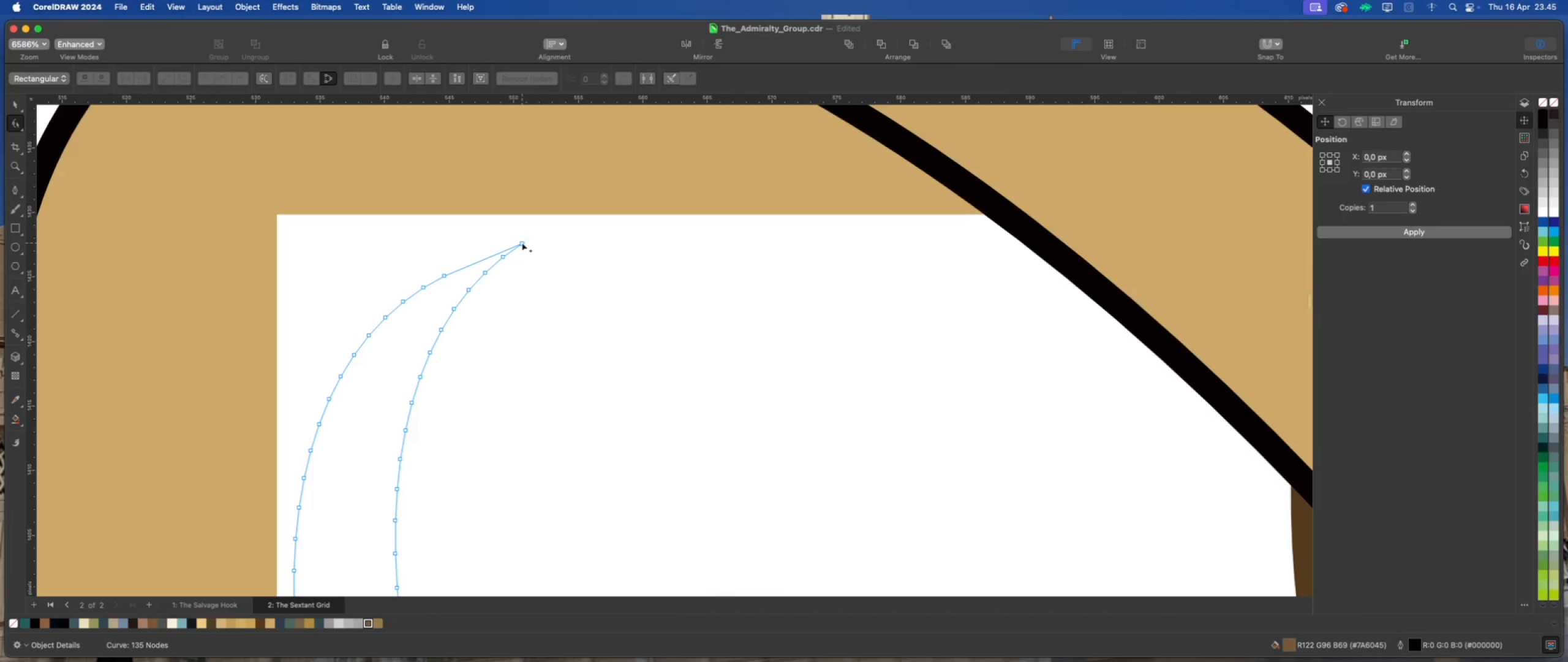 
left_click([522, 243])
 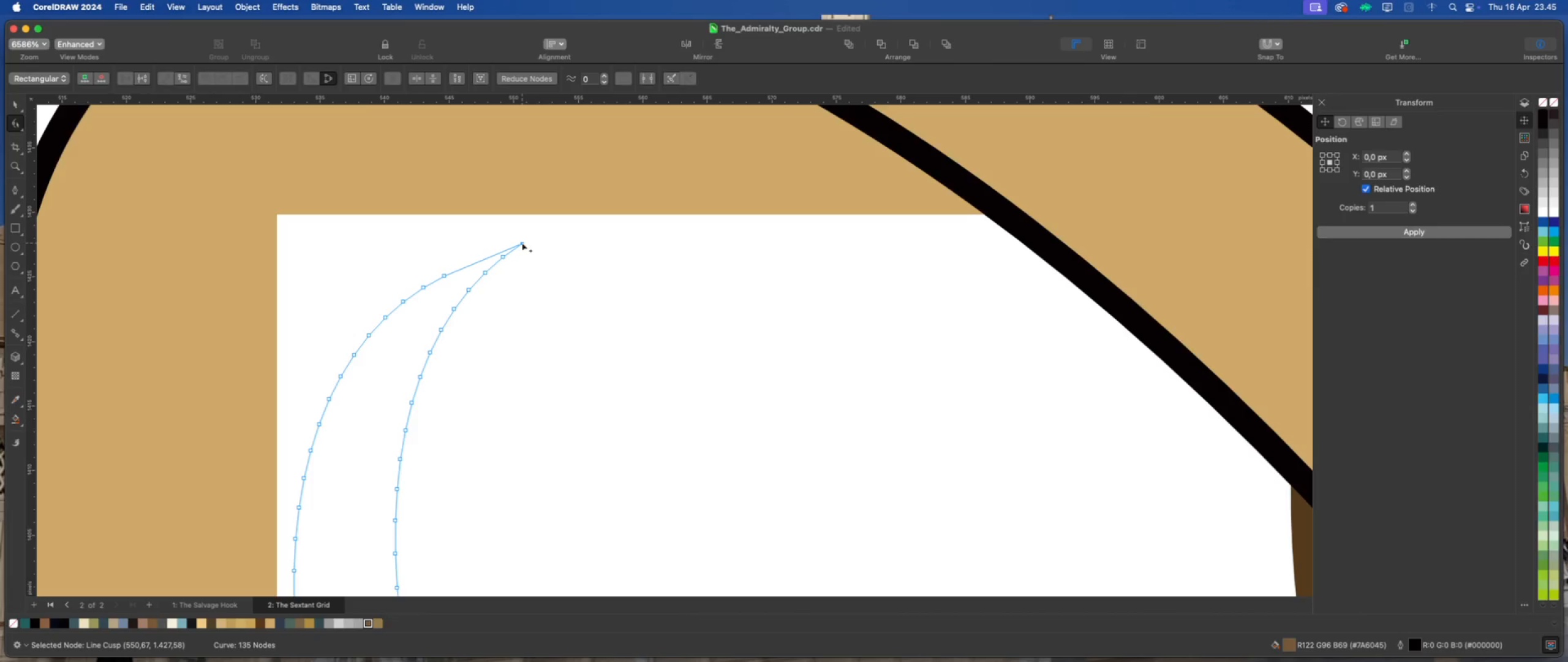 
double_click([522, 243])
 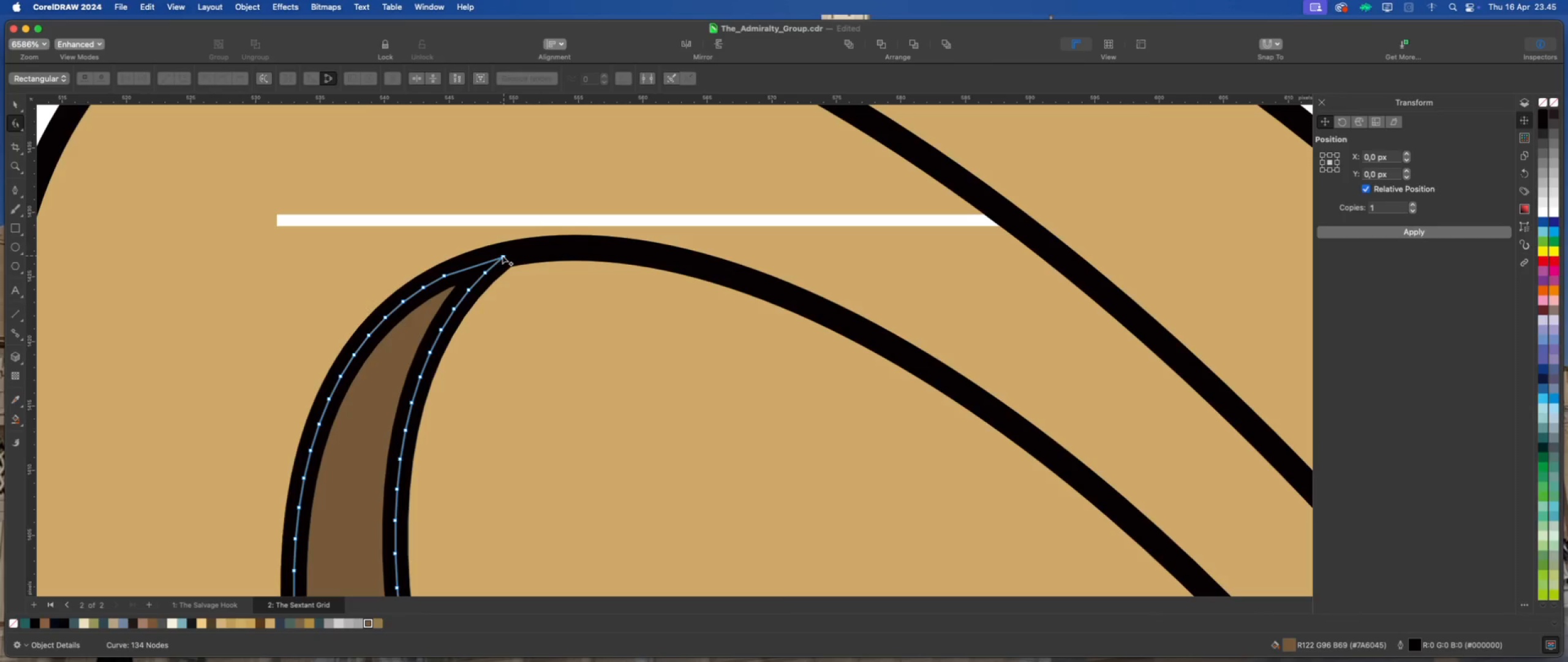 
left_click([502, 256])
 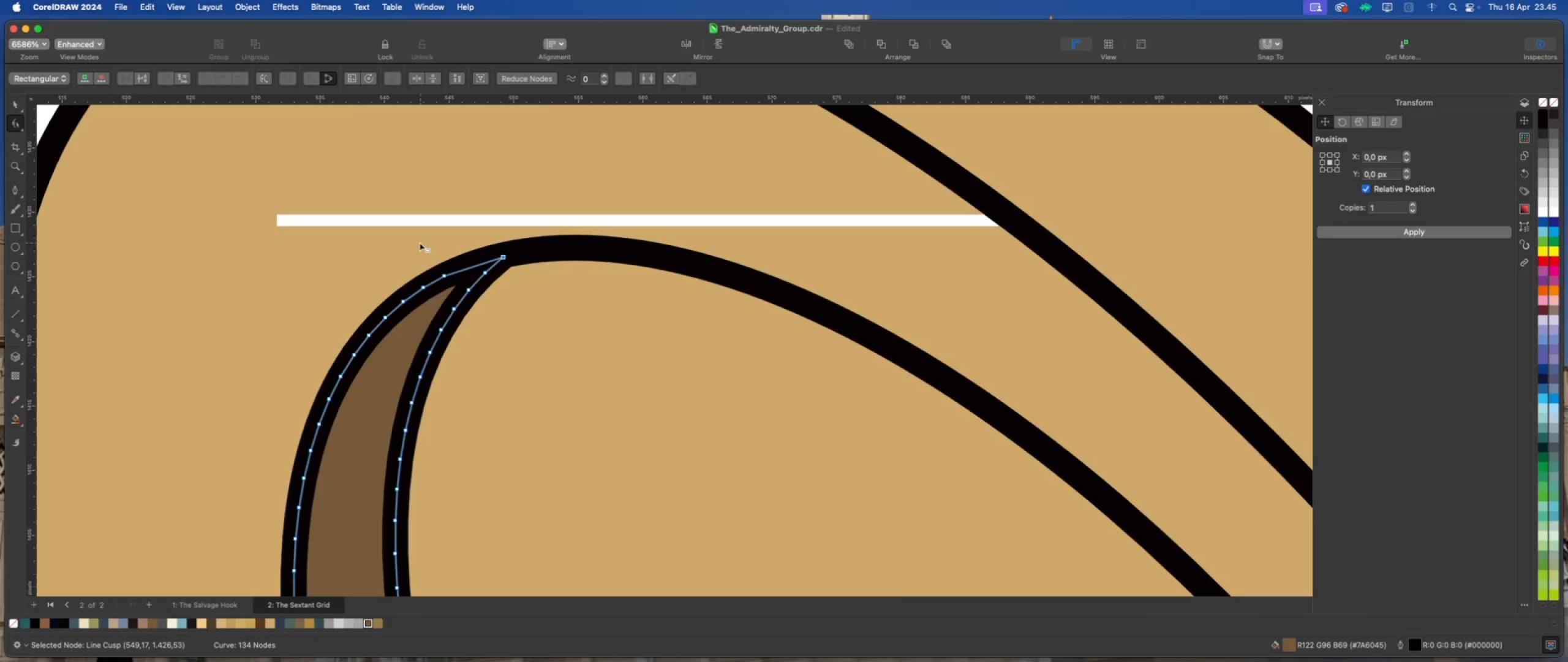 
scroll: coordinate [489, 304], scroll_direction: down, amount: 14.0
 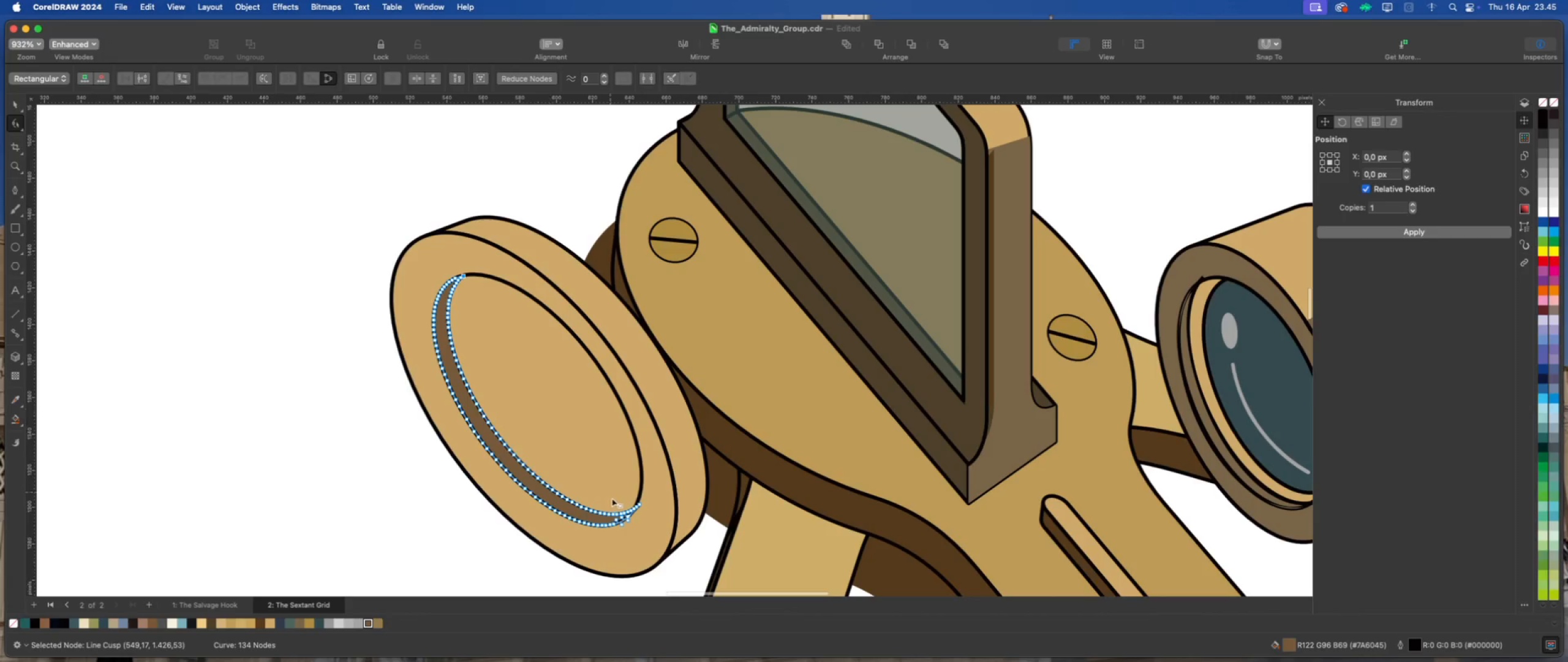 
scroll: coordinate [634, 511], scroll_direction: up, amount: 9.0
 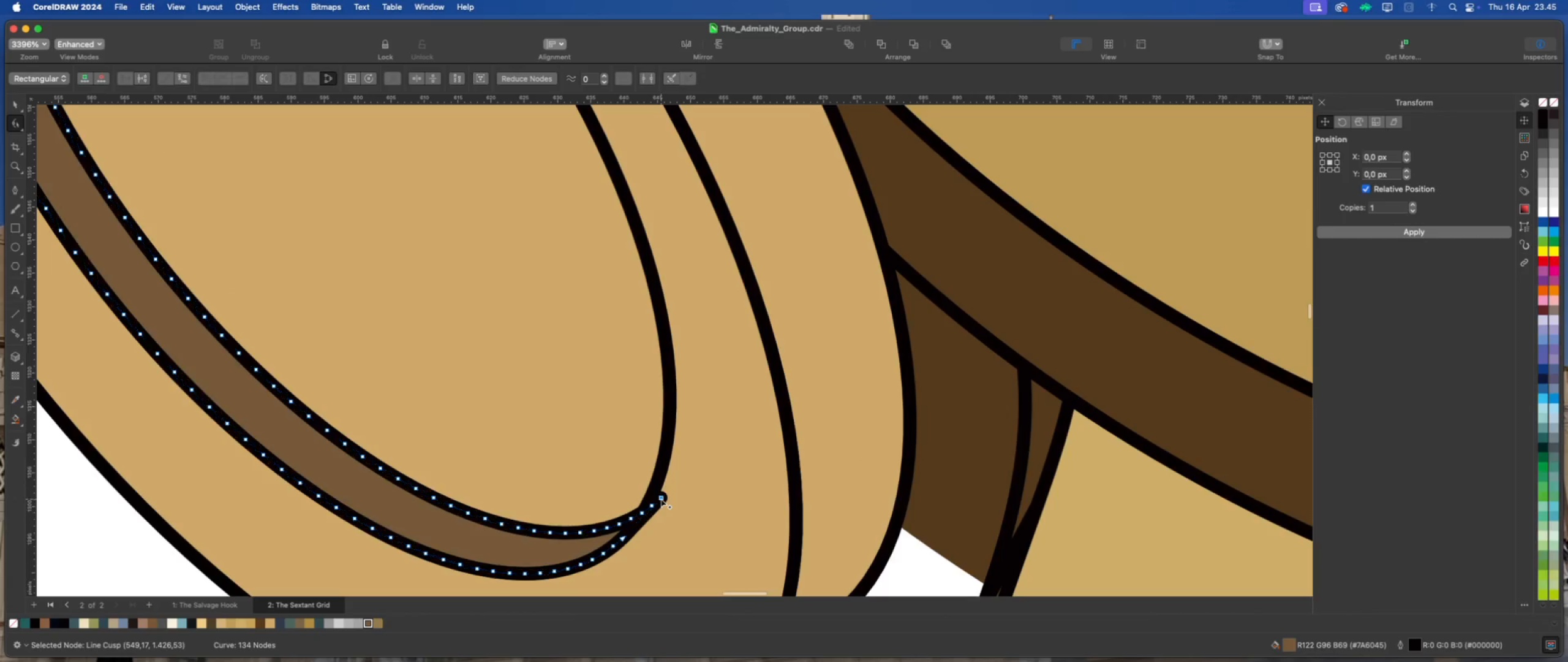 
double_click([661, 499])
 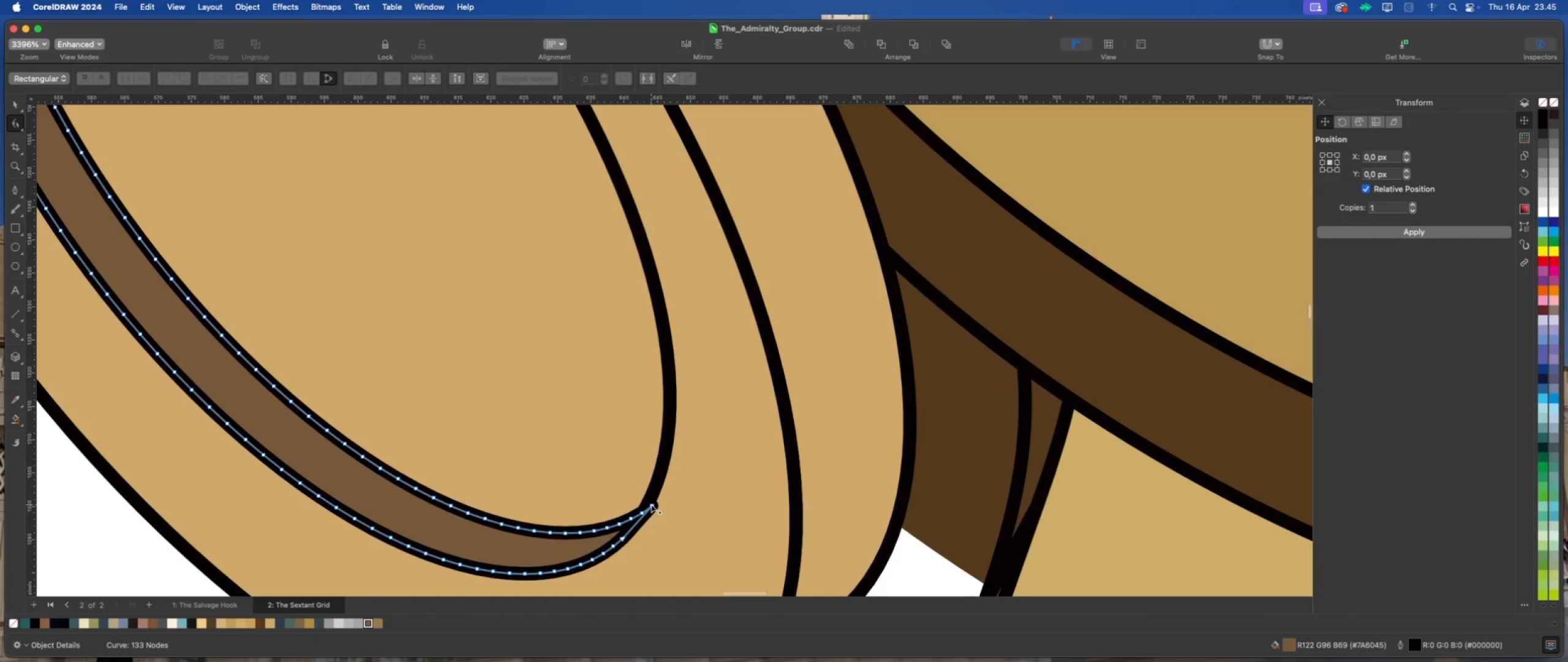 
double_click([651, 504])
 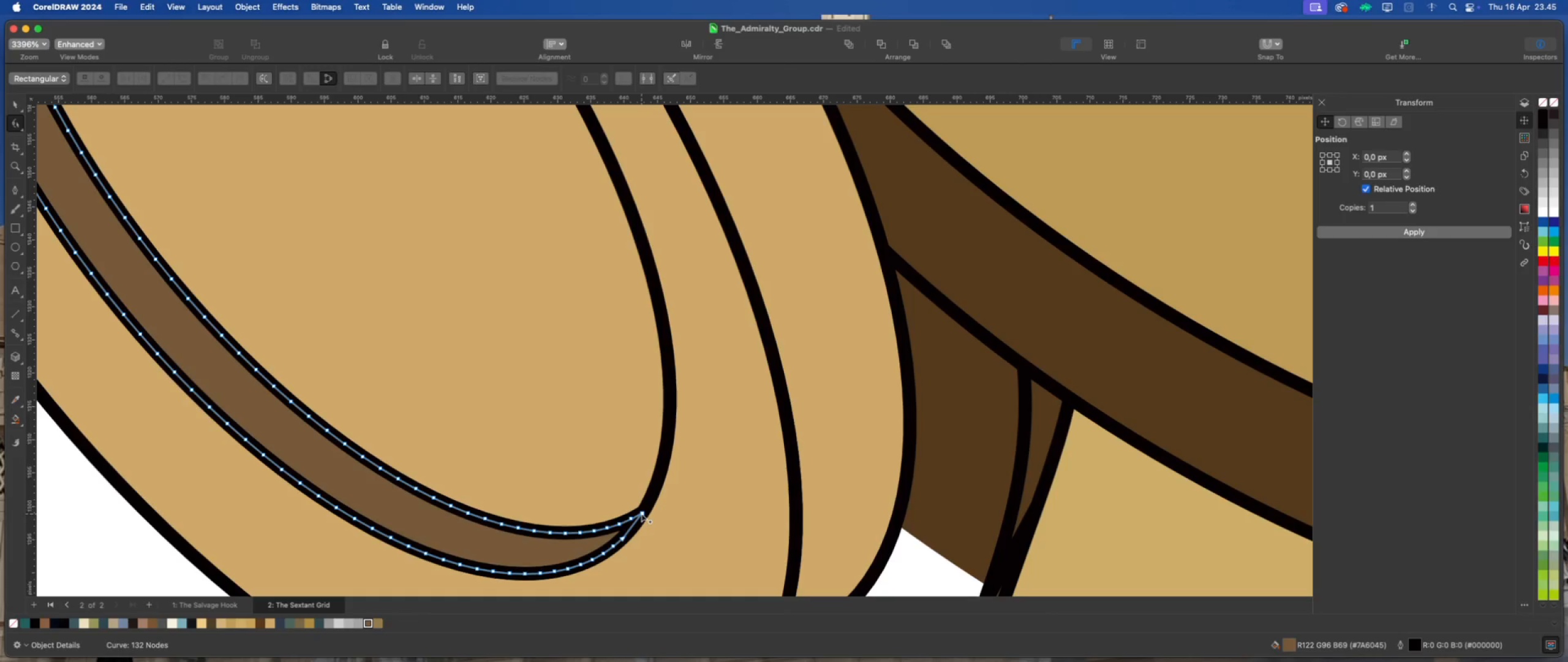 
double_click([641, 514])
 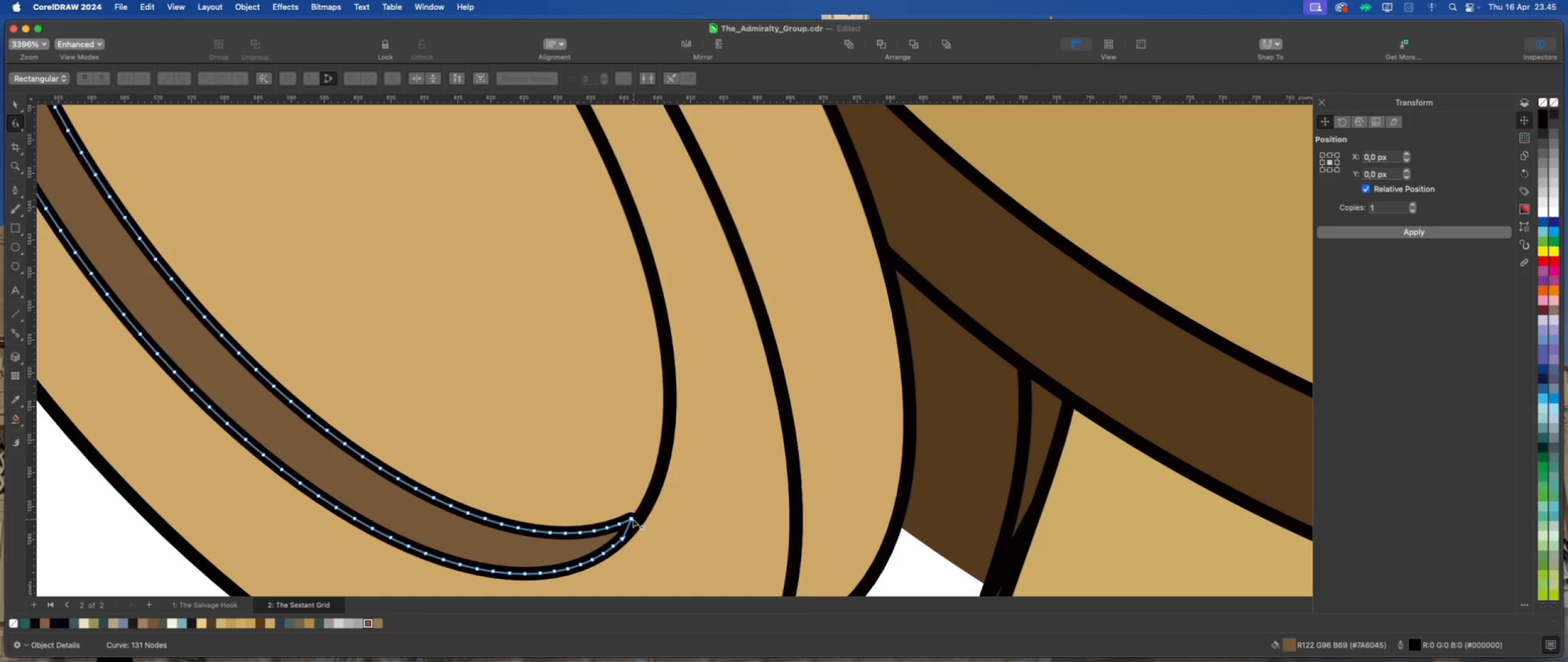 
left_click_drag(start_coordinate=[631, 518], to_coordinate=[641, 517])
 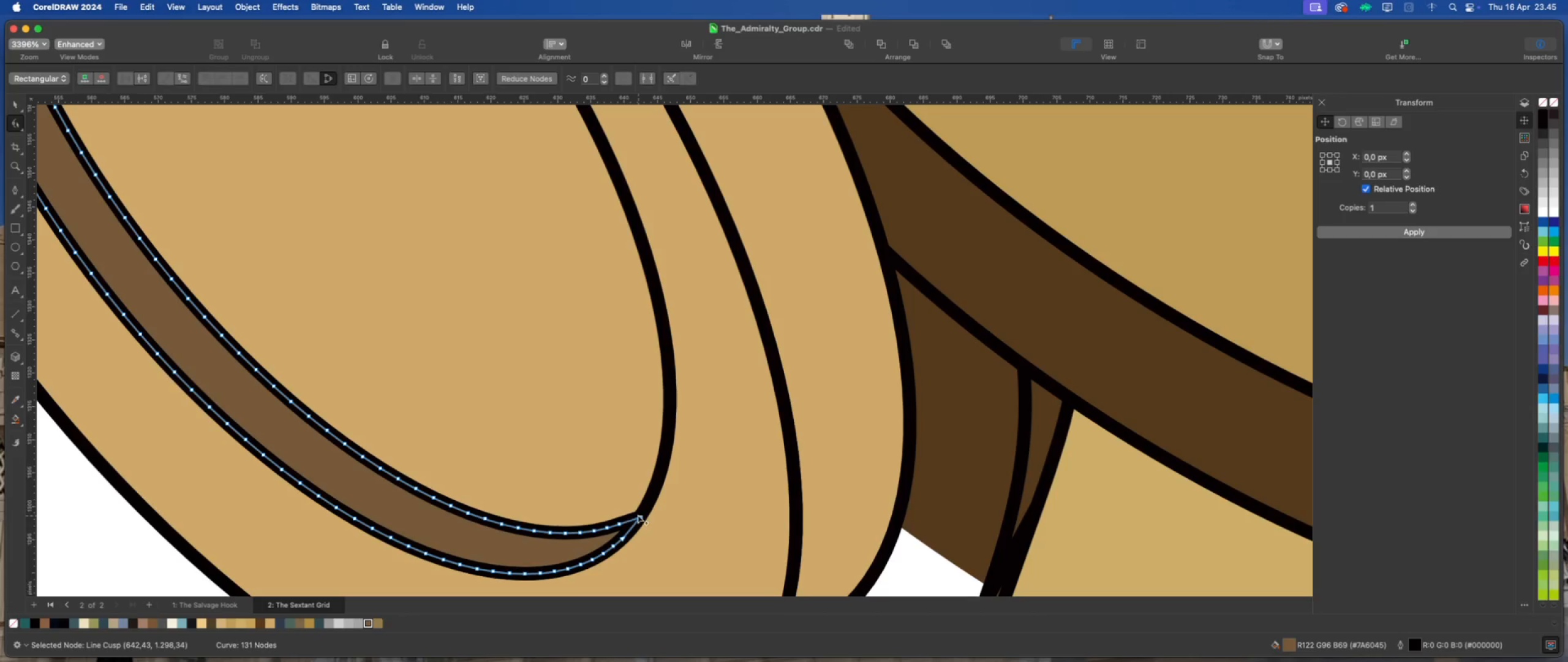 
scroll: coordinate [582, 501], scroll_direction: down, amount: 8.0
 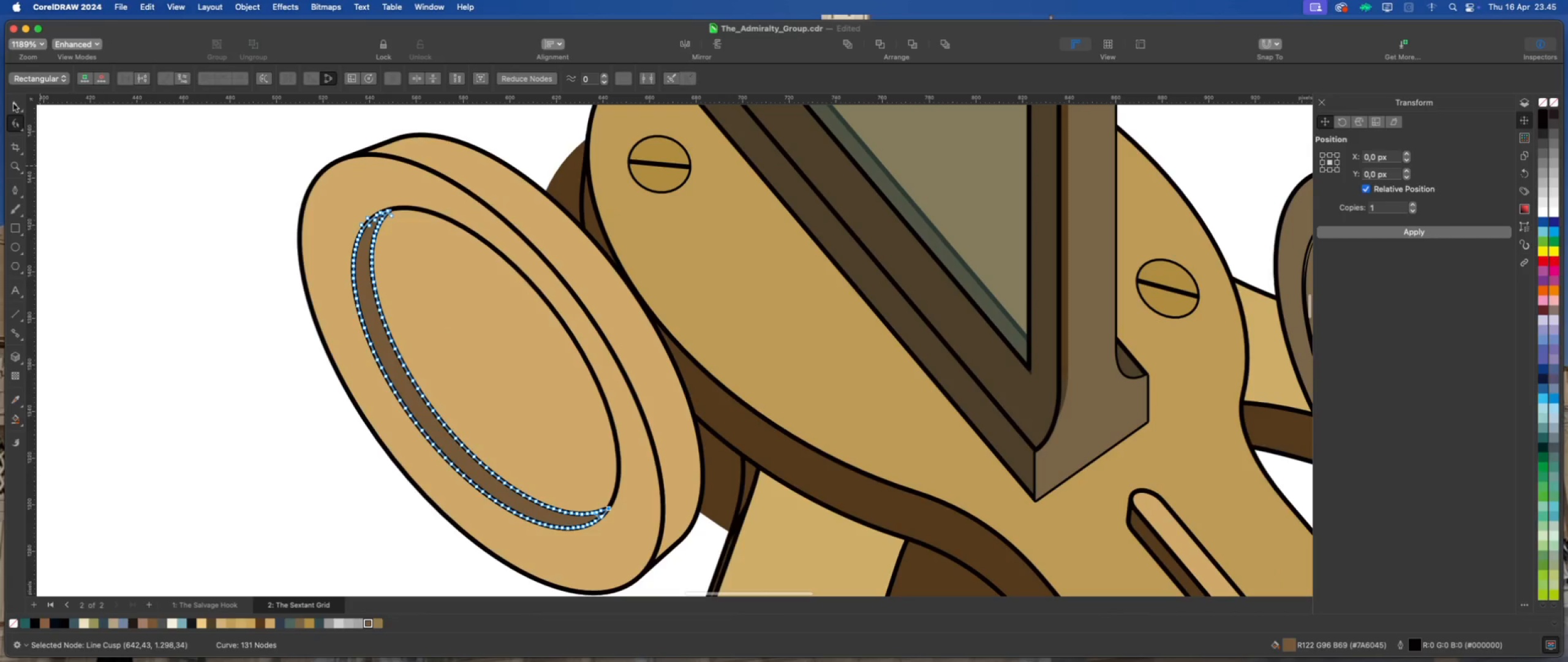 
double_click([170, 183])
 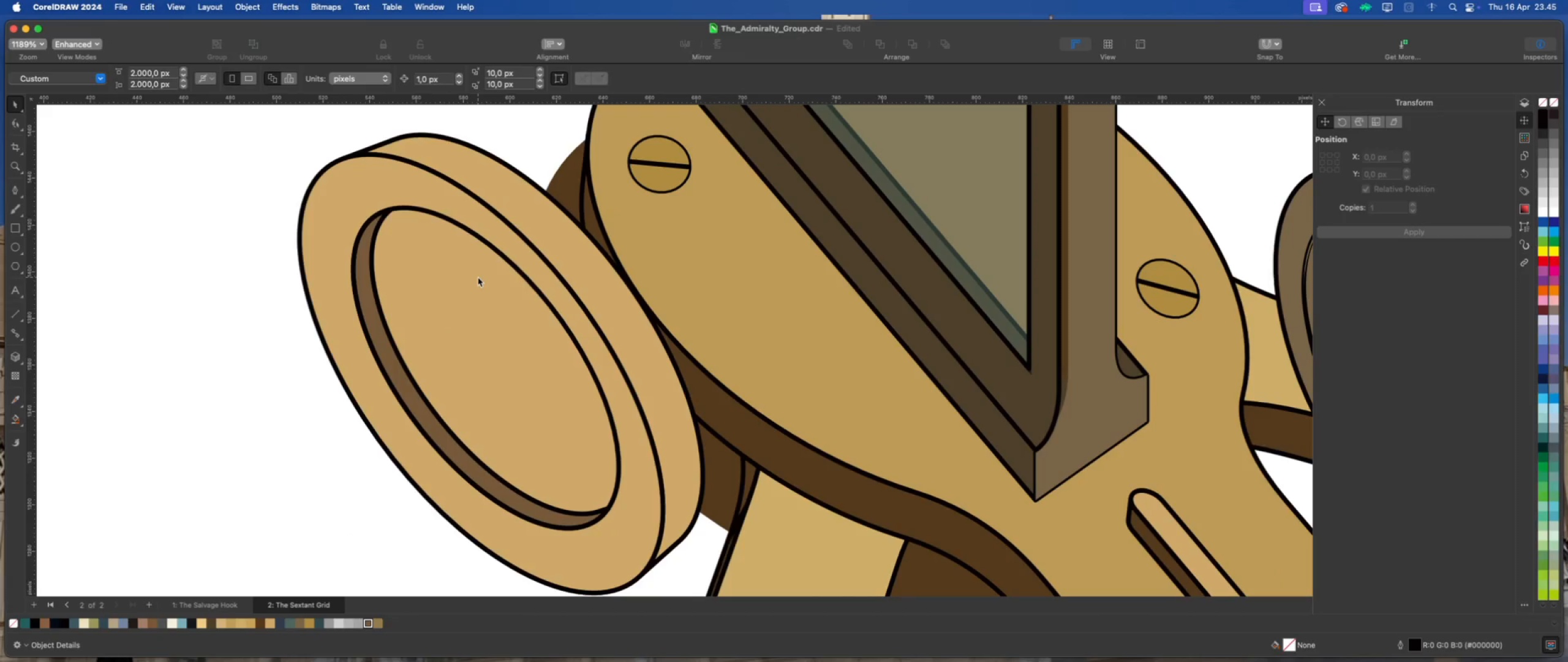 
left_click([478, 277])
 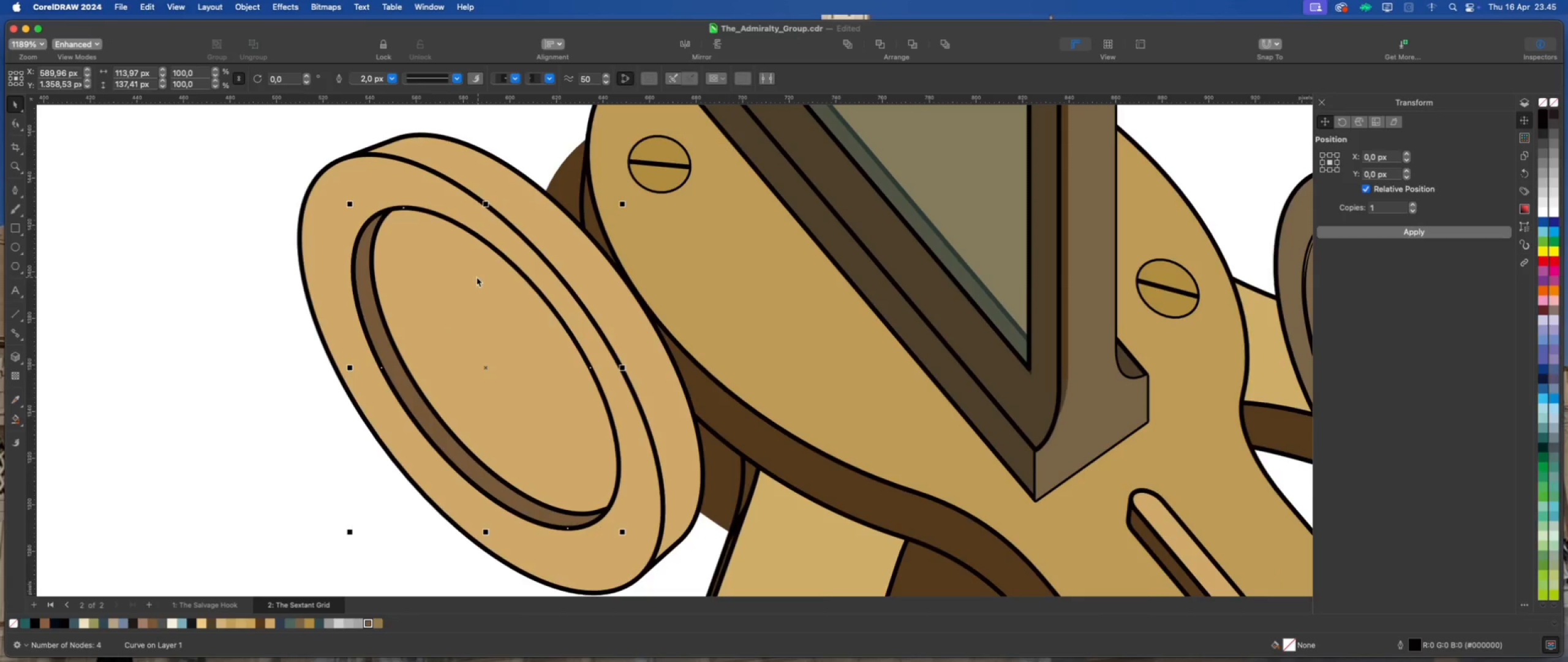 
scroll: coordinate [470, 276], scroll_direction: down, amount: 4.0
 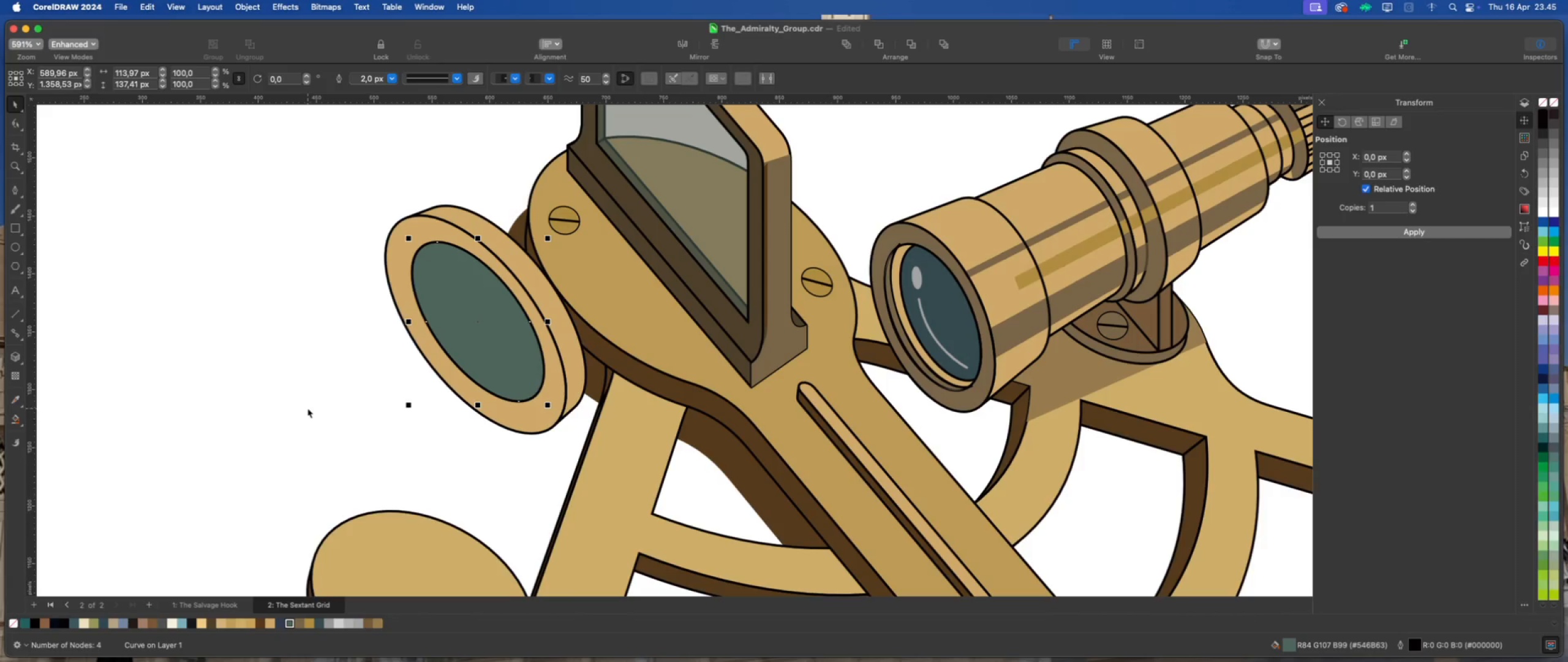 
wait(7.33)
 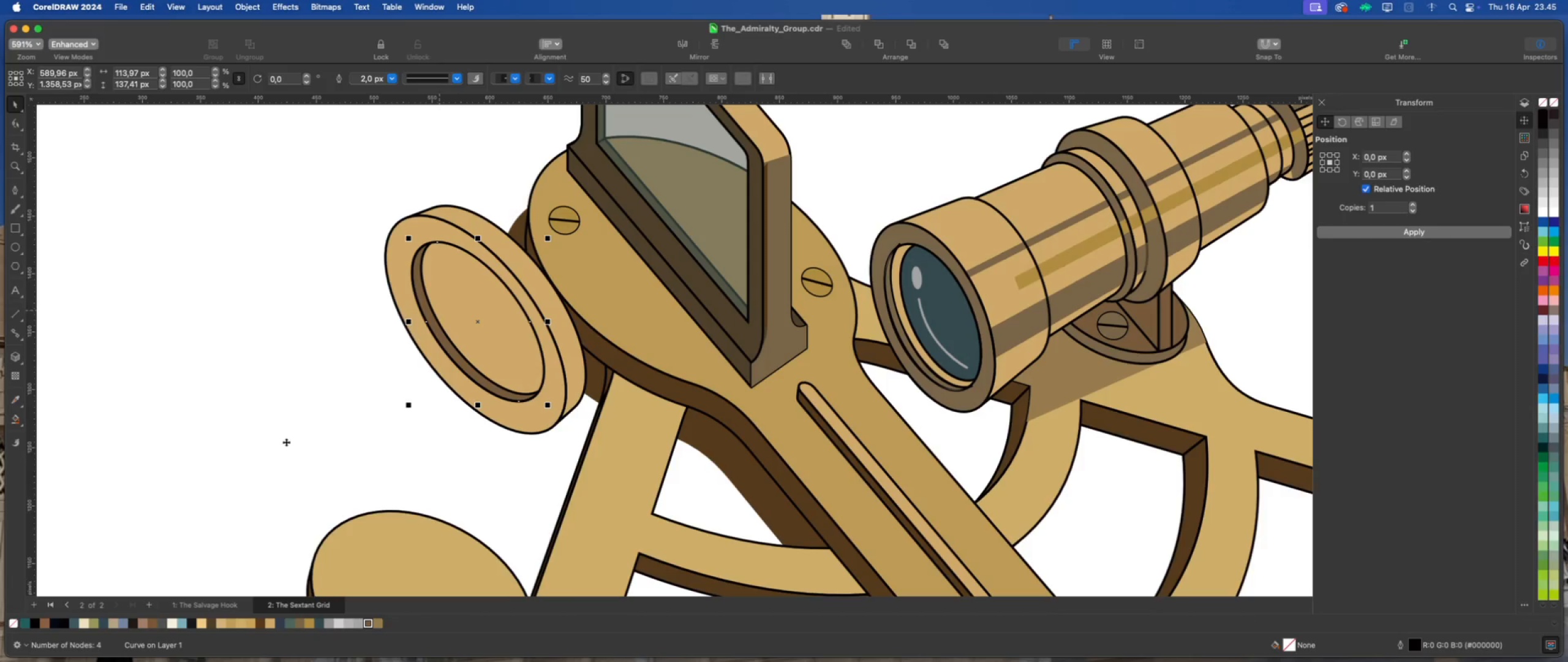 
left_click([330, 395])
 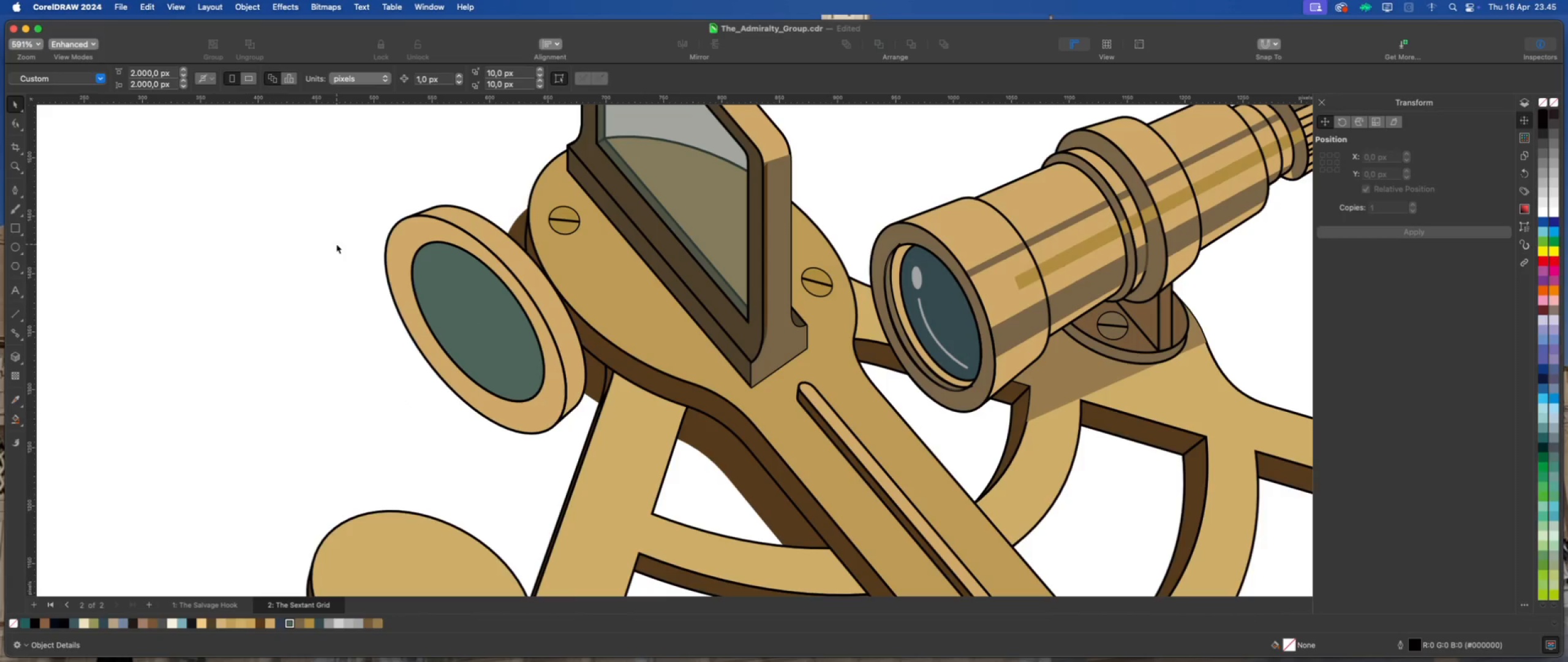 
left_click_drag(start_coordinate=[336, 244], to_coordinate=[543, 438])
 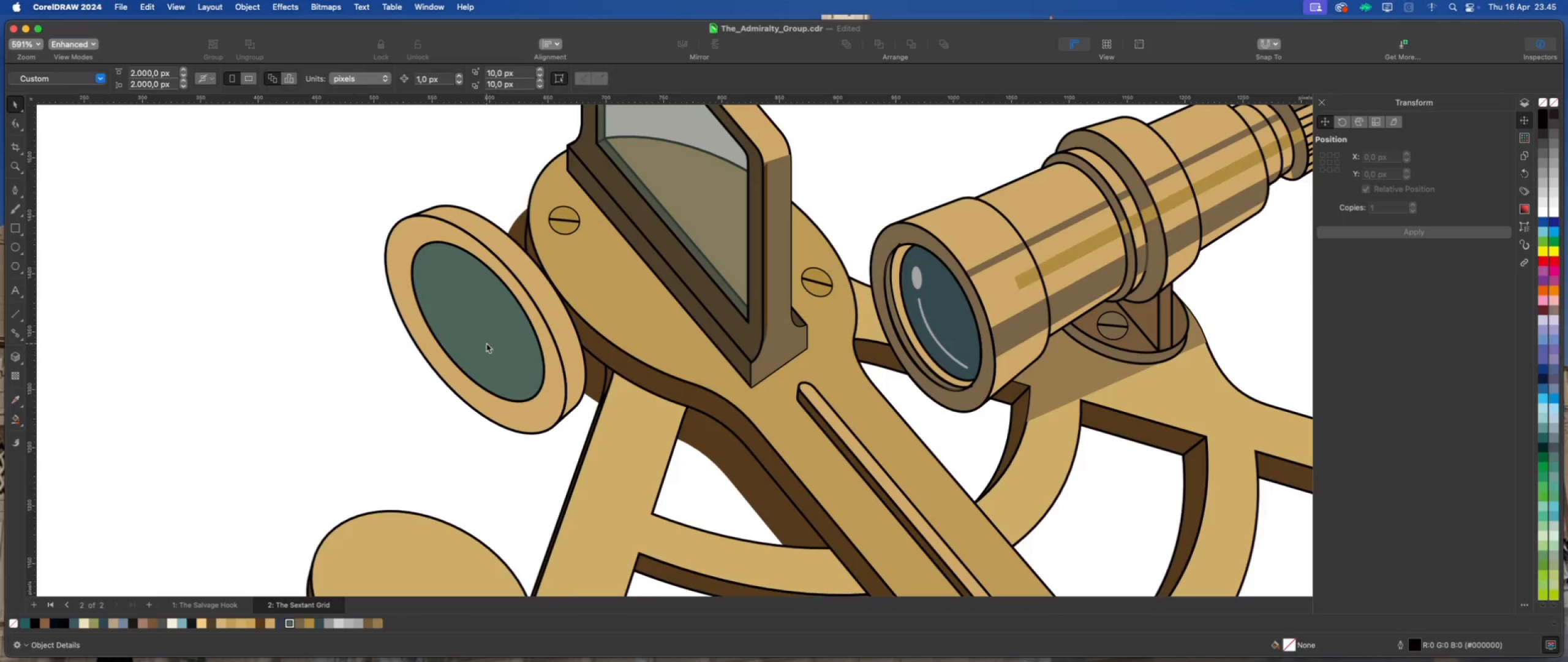 
left_click([486, 343])
 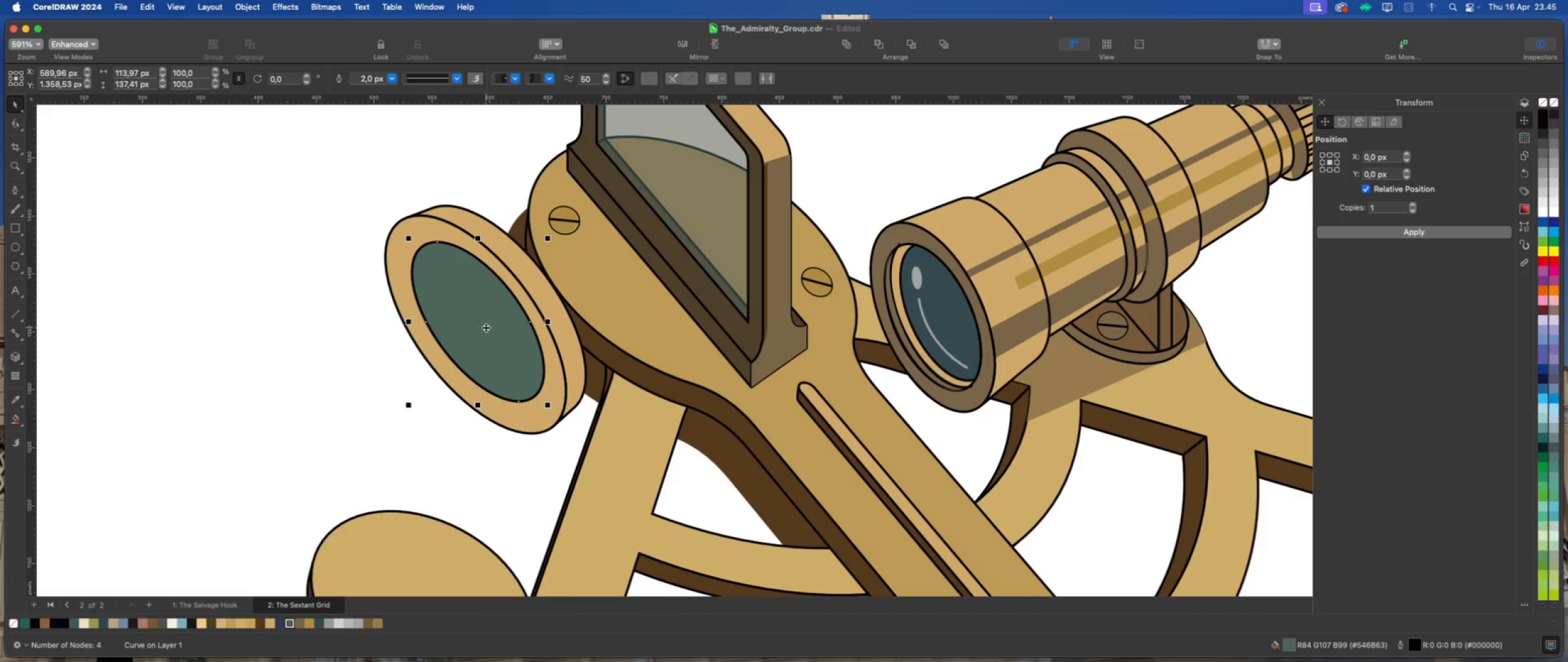 
right_click([486, 327])
 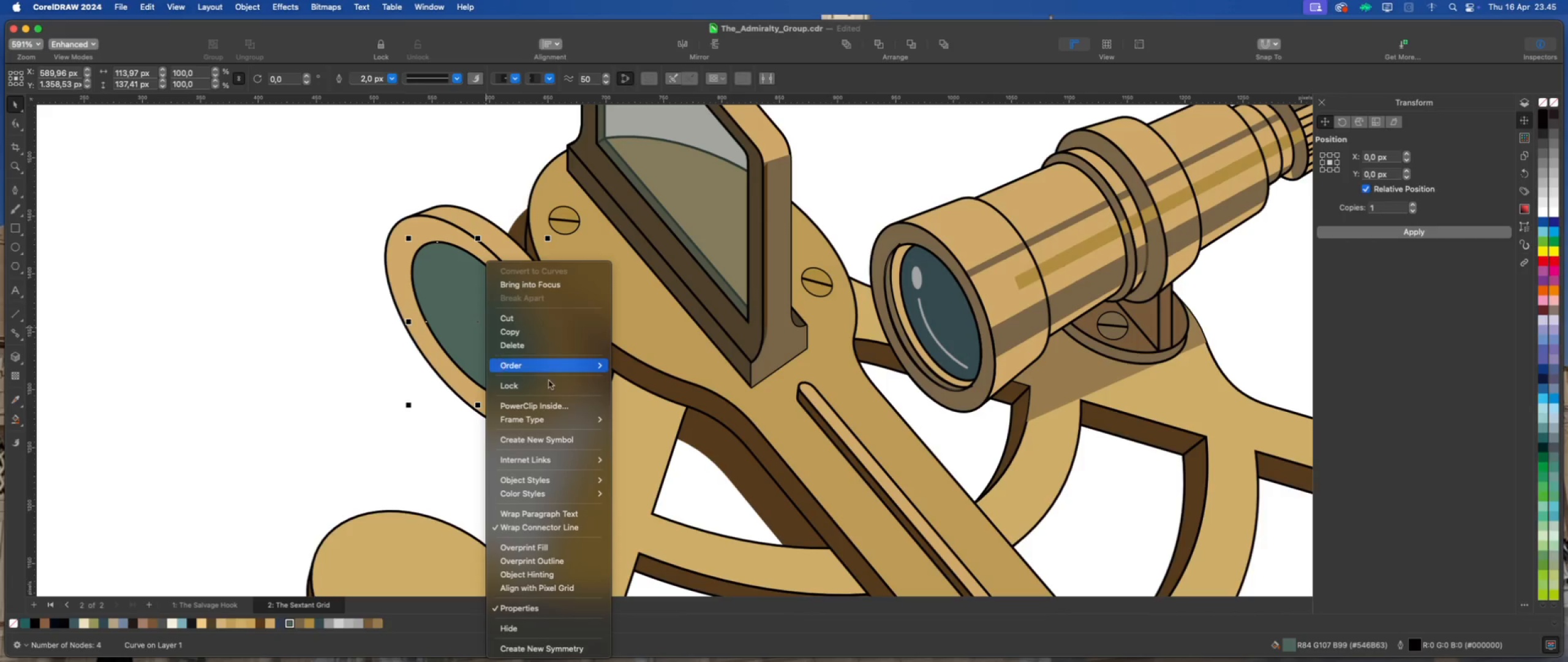 
mouse_move([582, 368])
 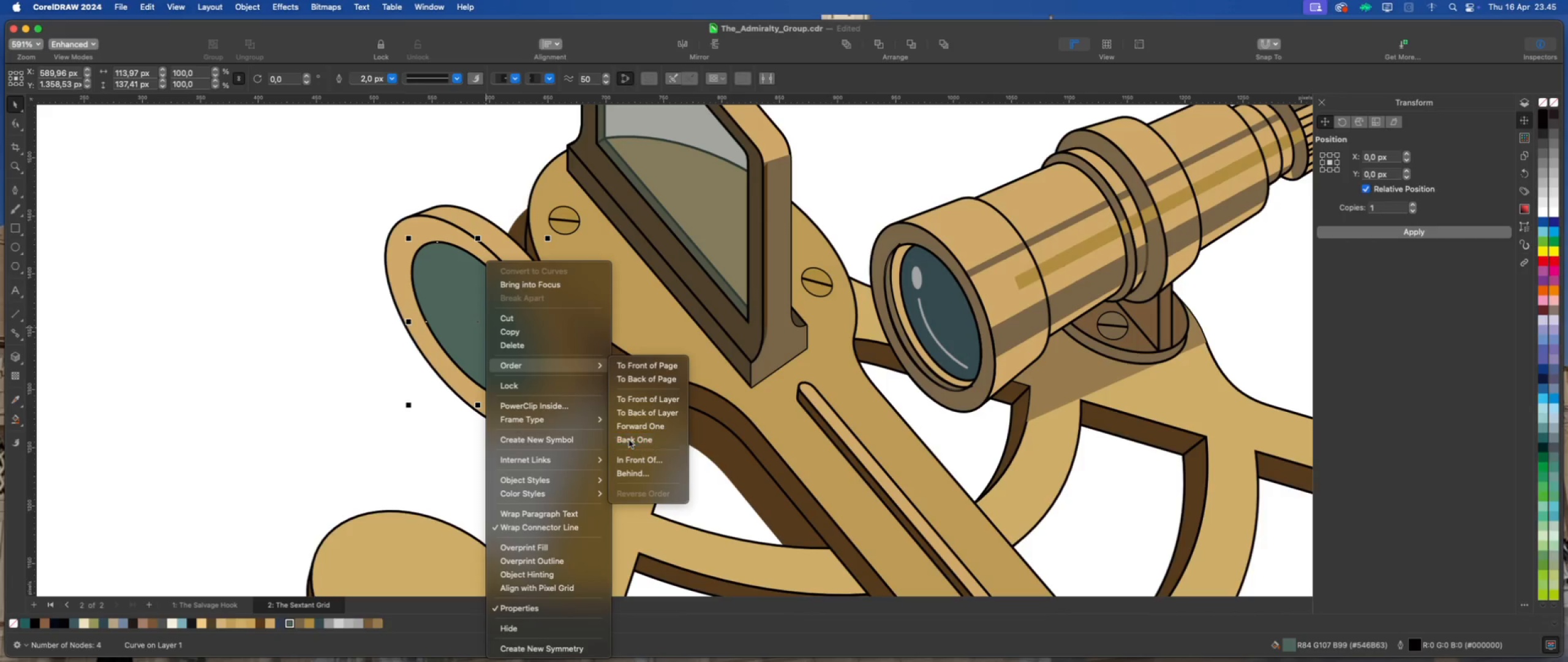 
left_click([629, 440])
 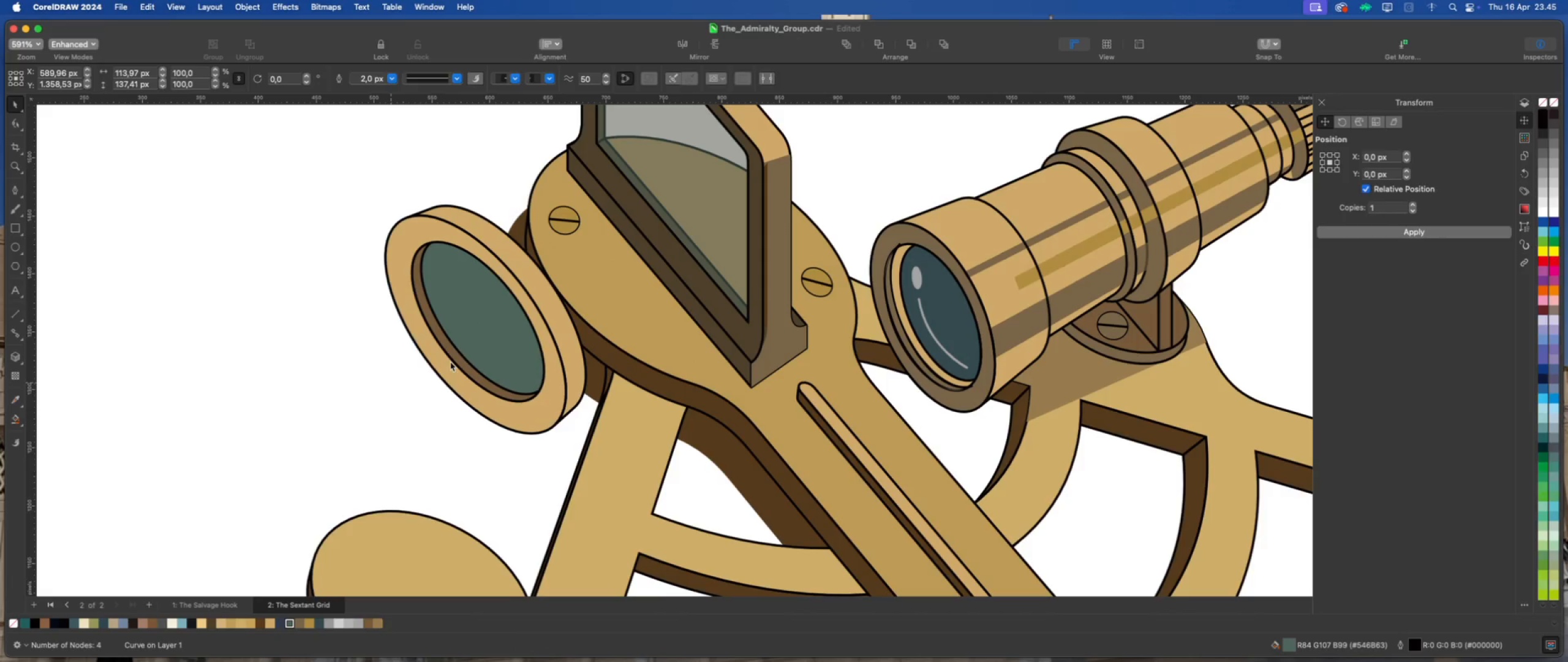 
double_click([486, 338])
 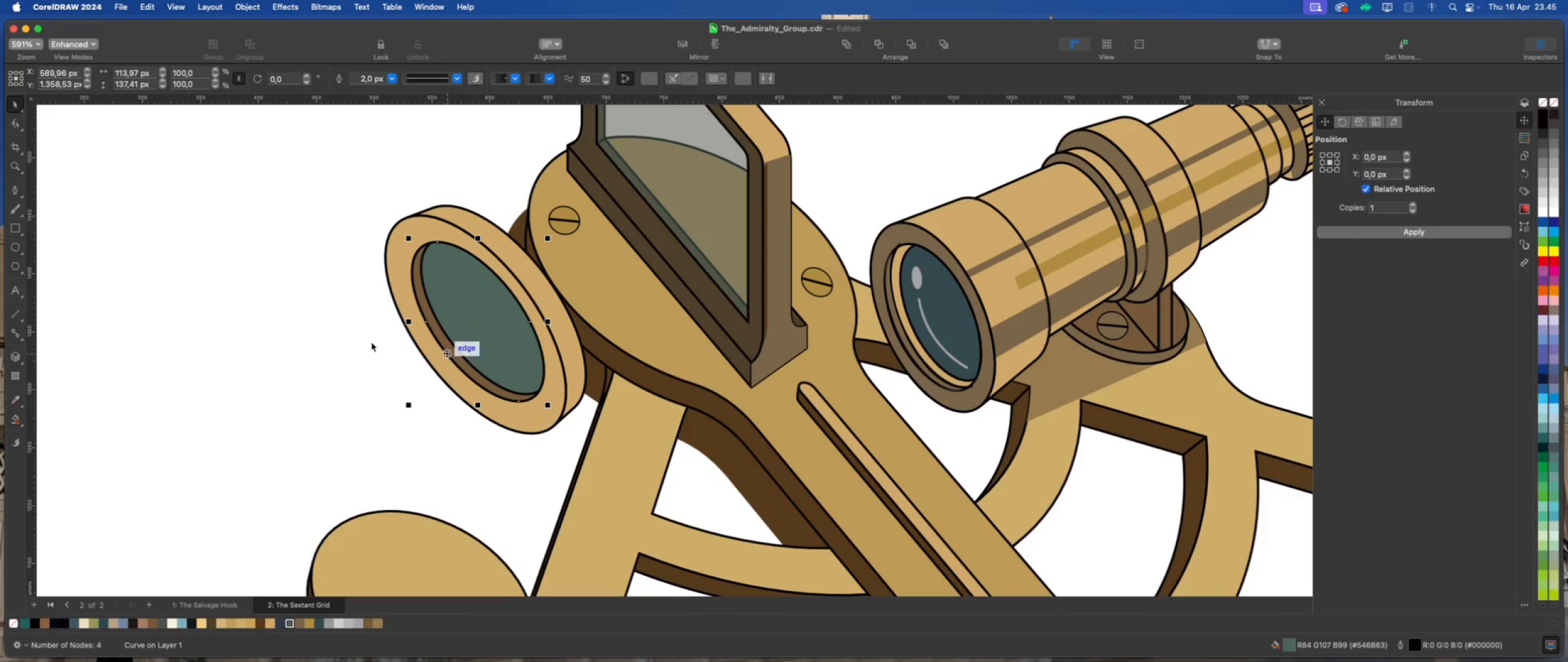 
scroll: coordinate [360, 341], scroll_direction: down, amount: 2.0
 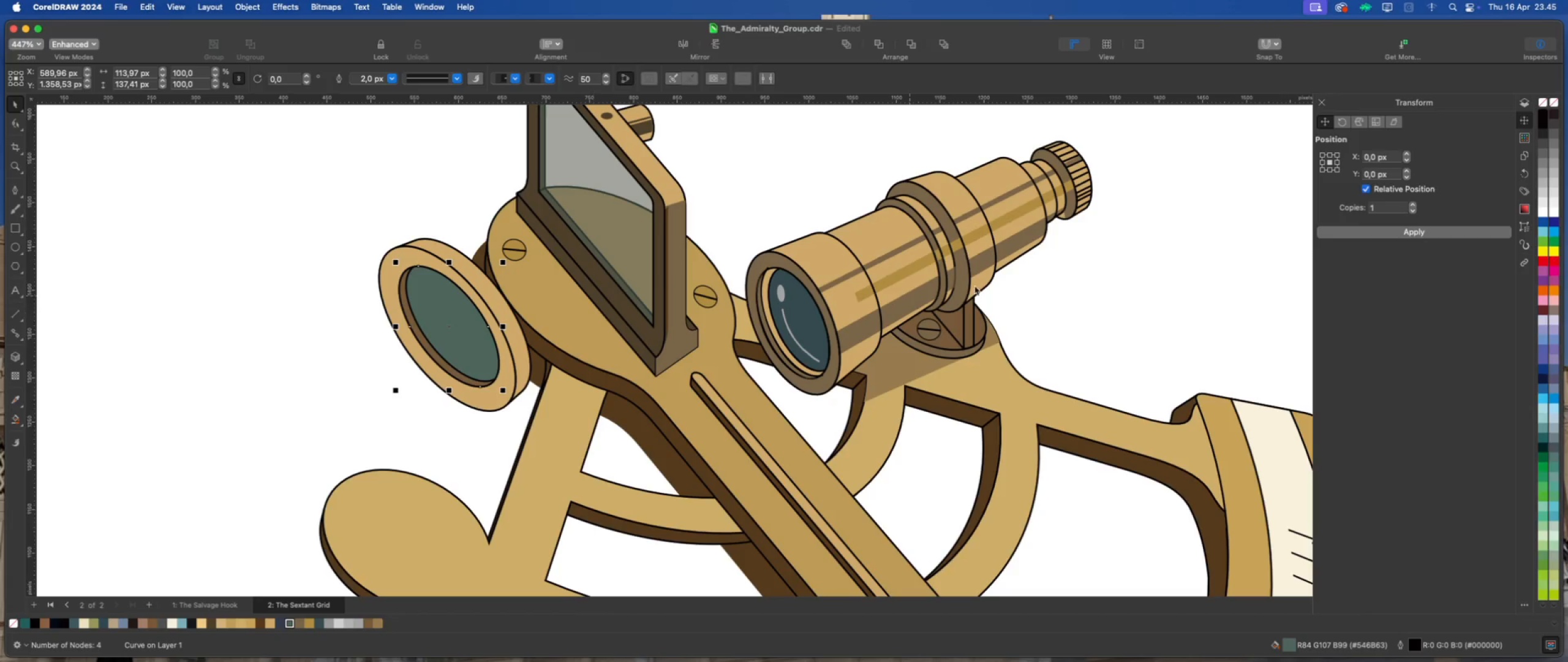 
left_click([1329, 163])
 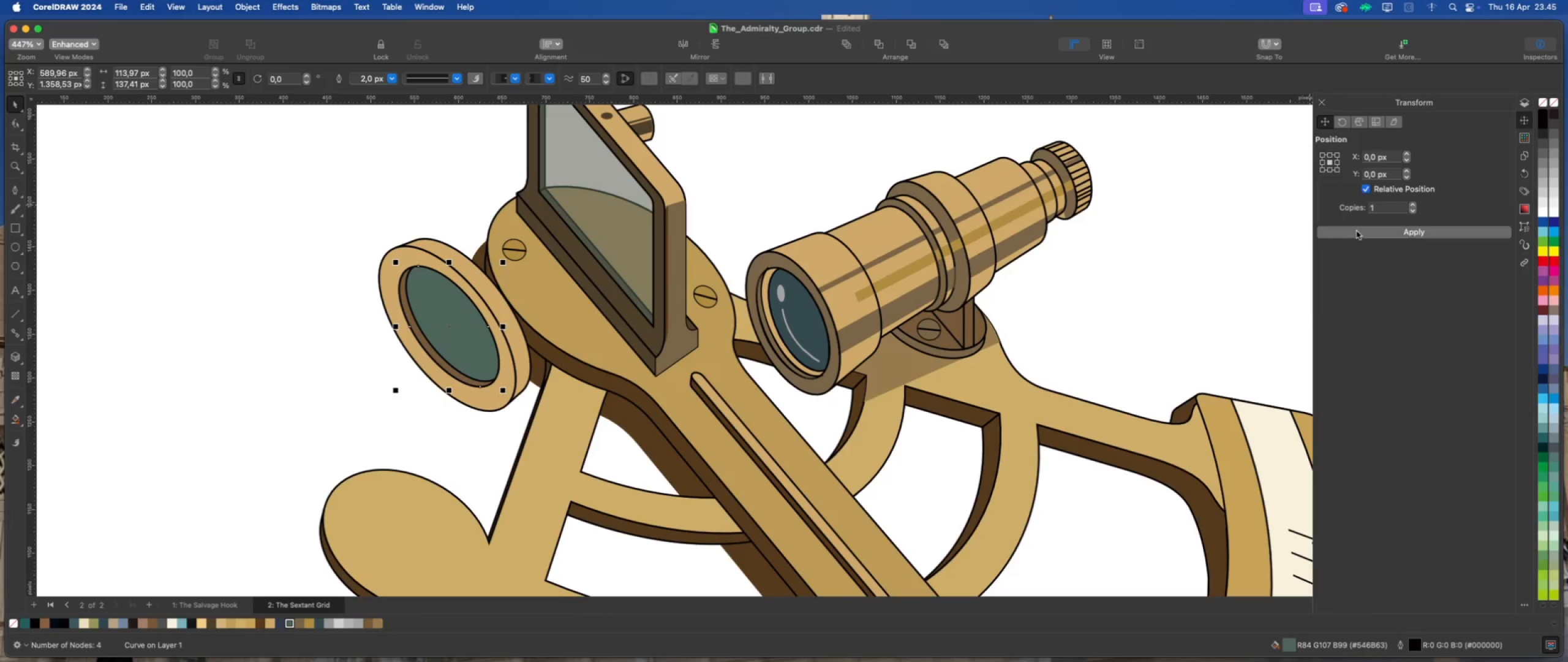 
left_click([1357, 231])
 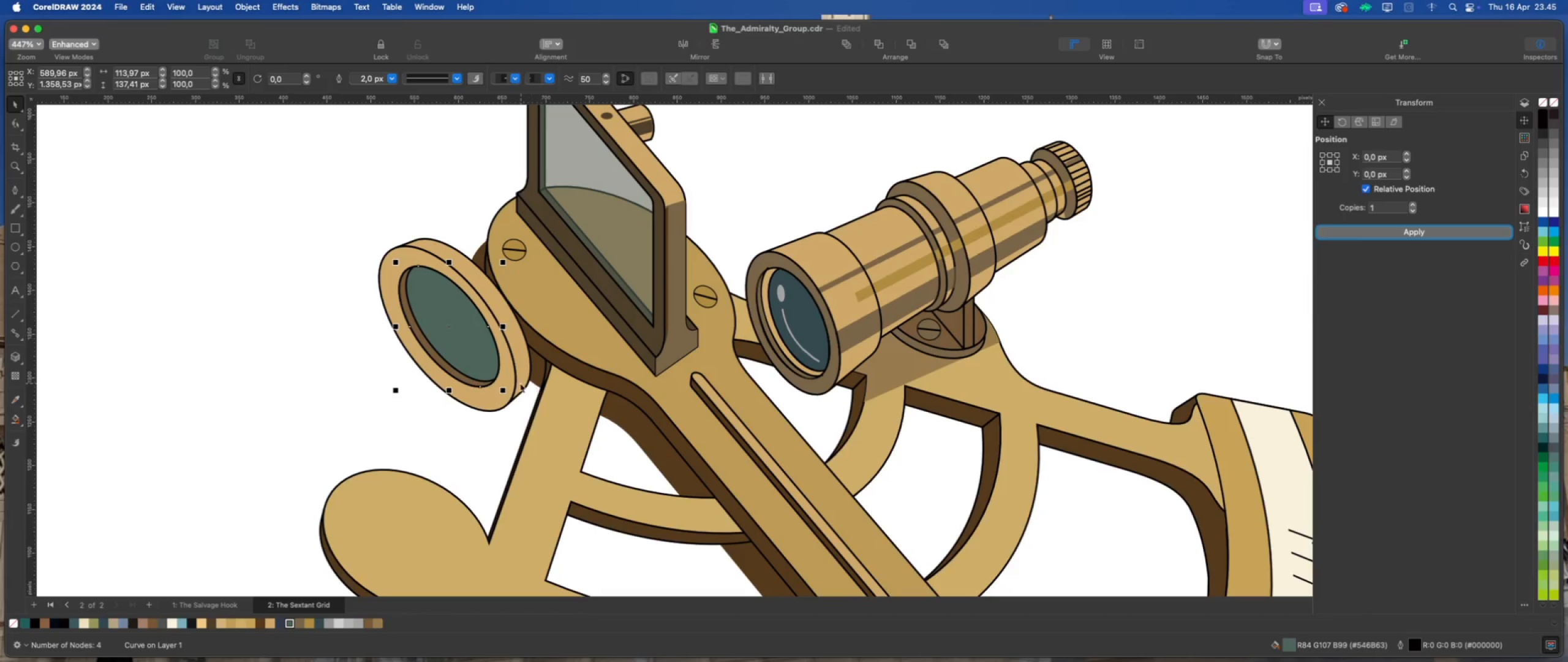 
hold_key(key=ShiftLeft, duration=0.66)
 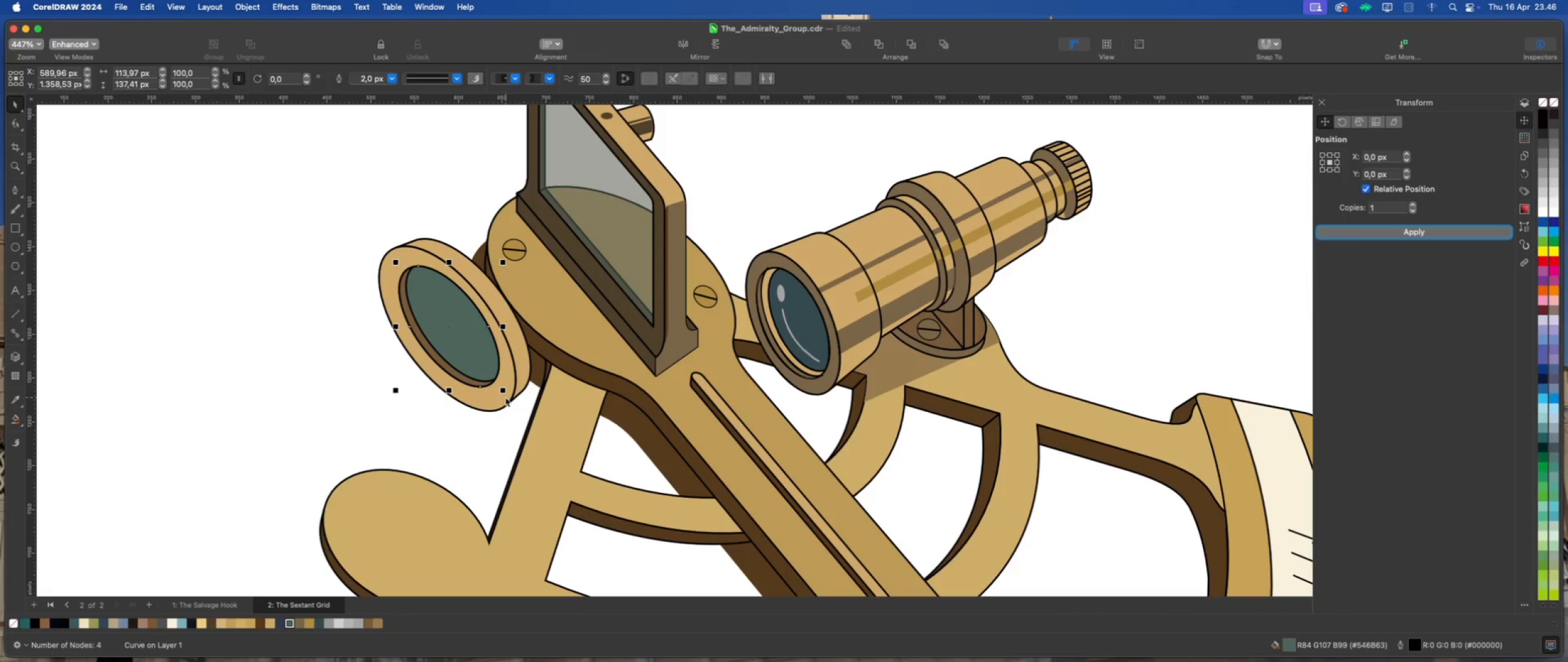 
hold_key(key=ShiftLeft, duration=0.51)
left_click([505, 397])
 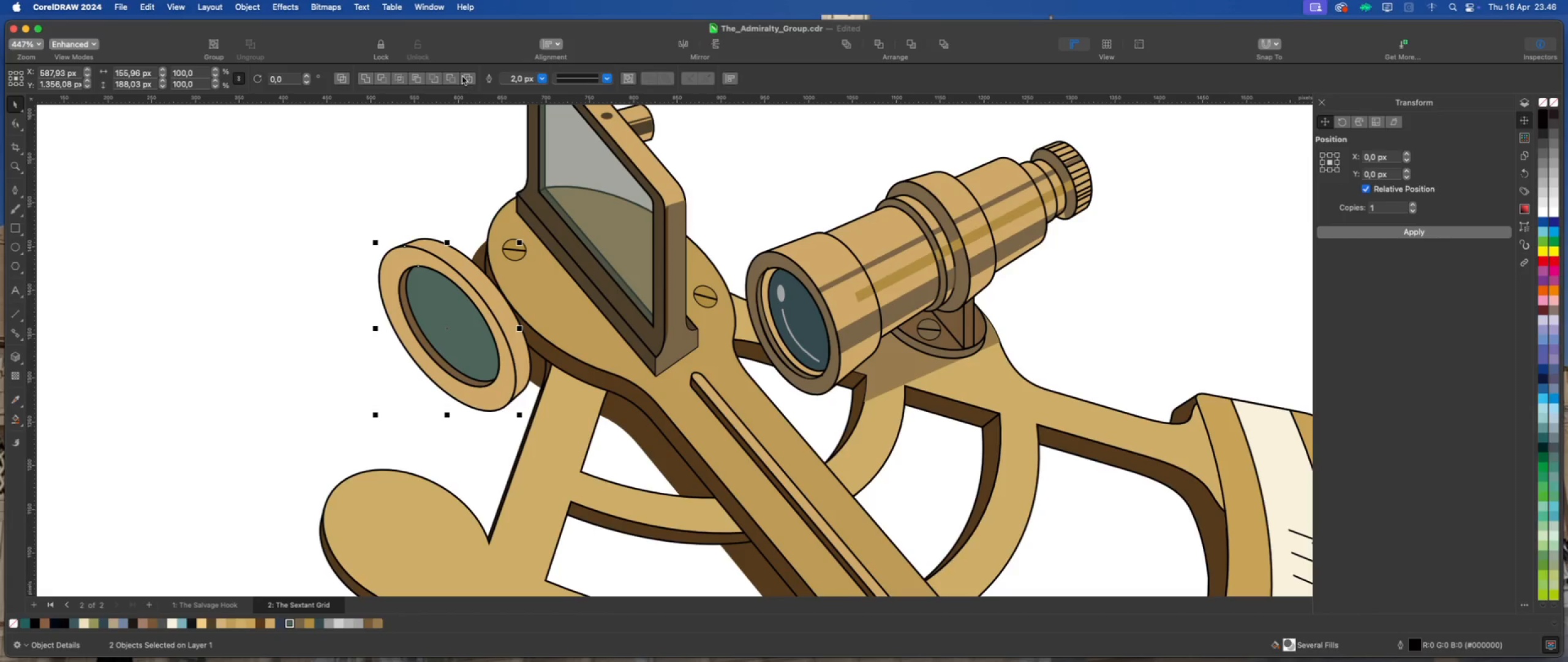 
left_click([454, 76])
 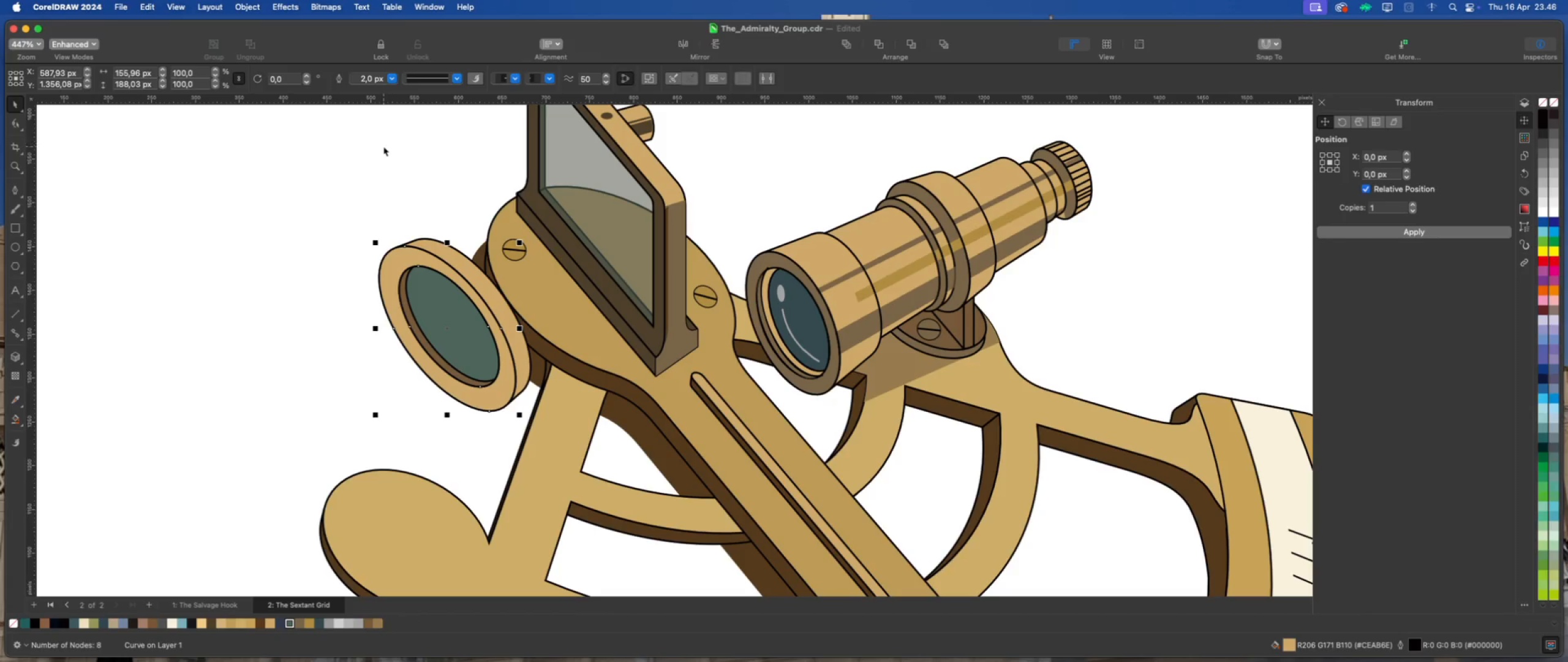 
left_click([383, 146])
 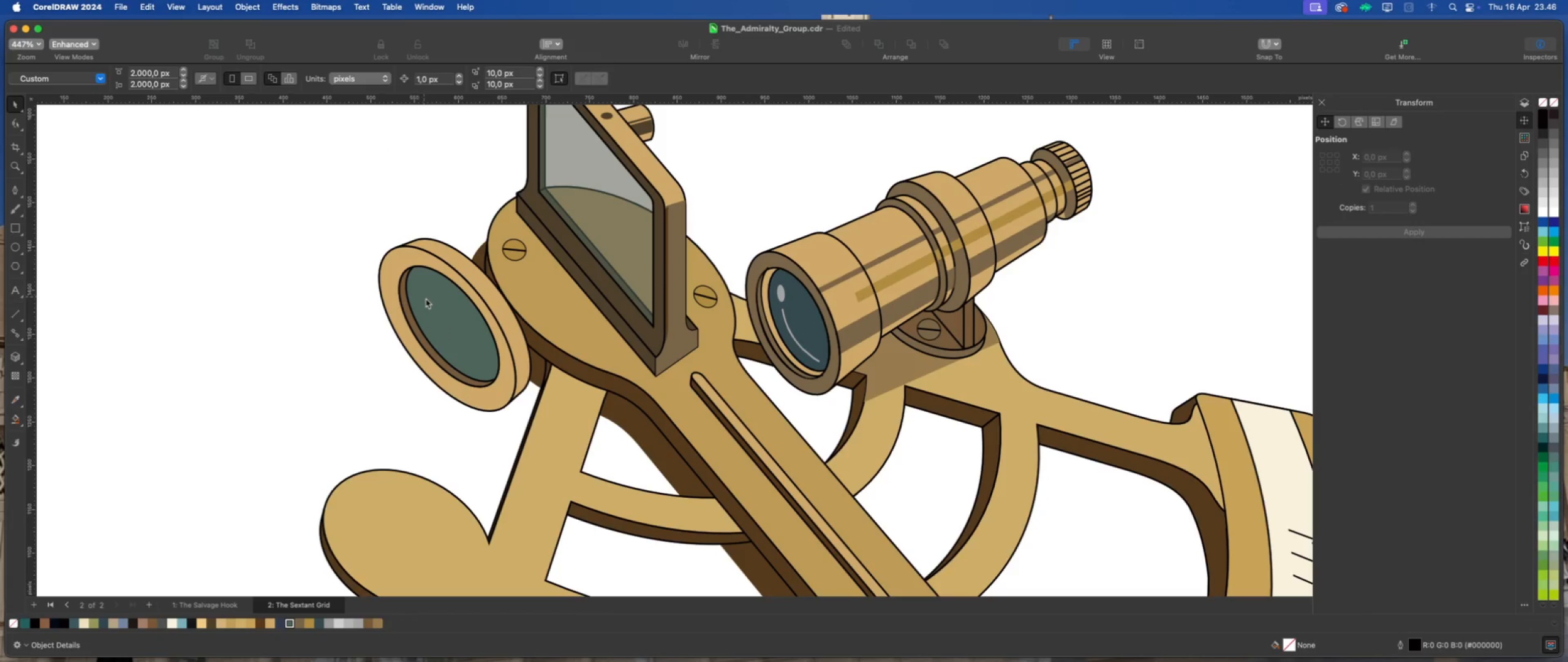 
left_click([428, 299])
 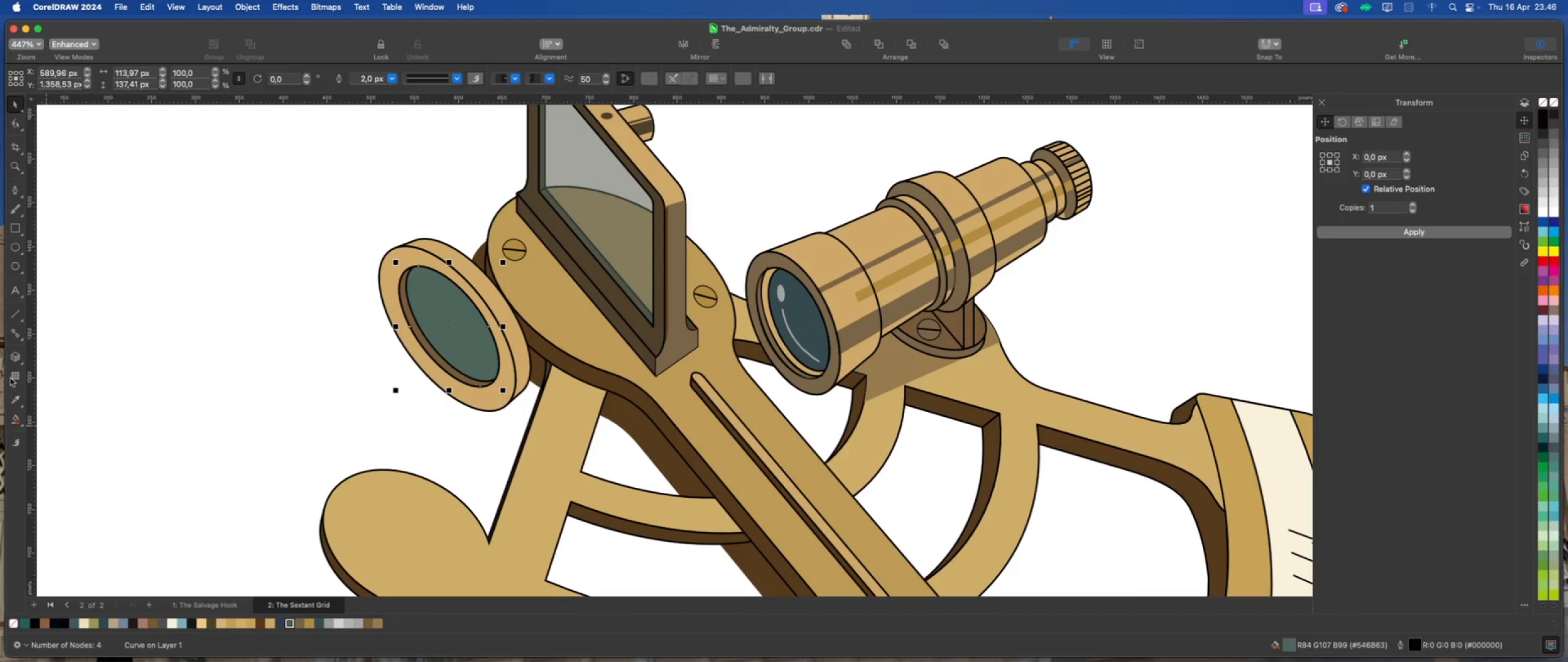 
left_click([11, 377])
 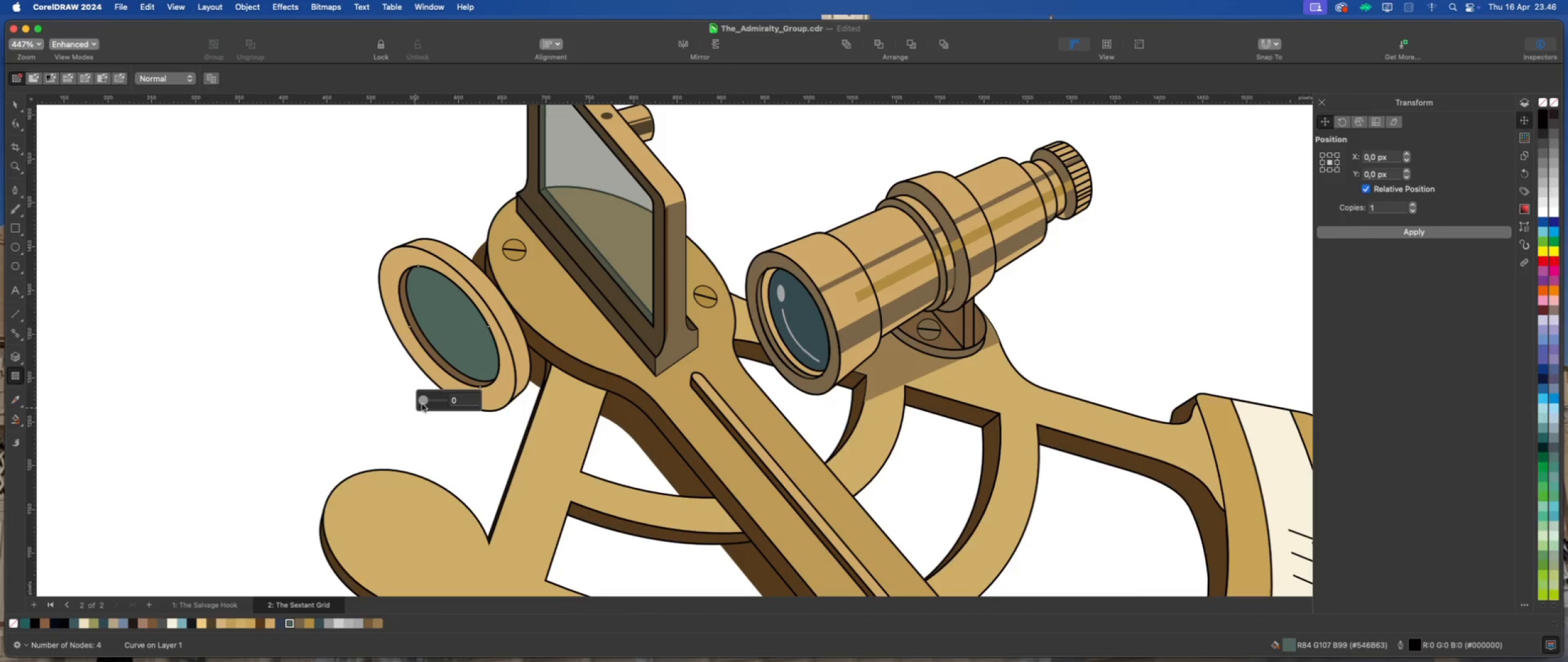 
left_click_drag(start_coordinate=[424, 401], to_coordinate=[431, 402])
 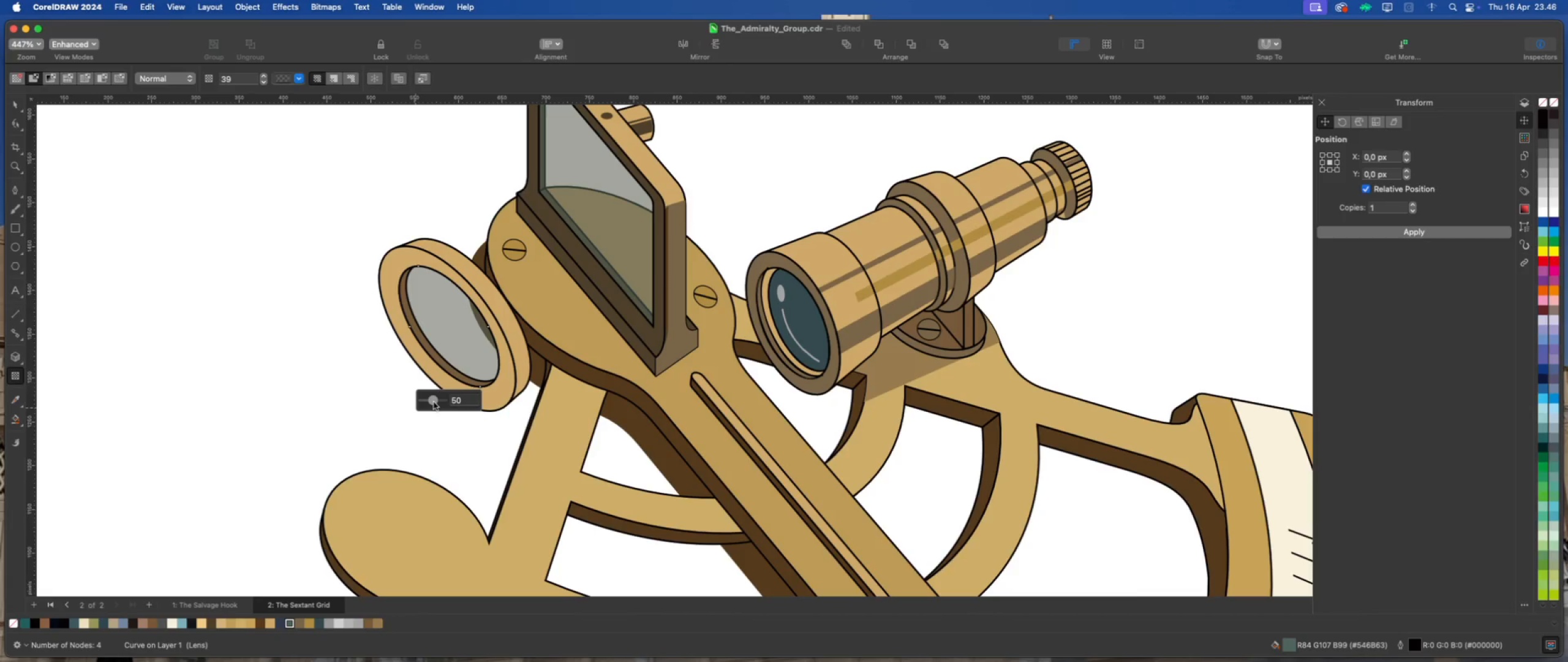 
left_click_drag(start_coordinate=[434, 402], to_coordinate=[431, 402])
 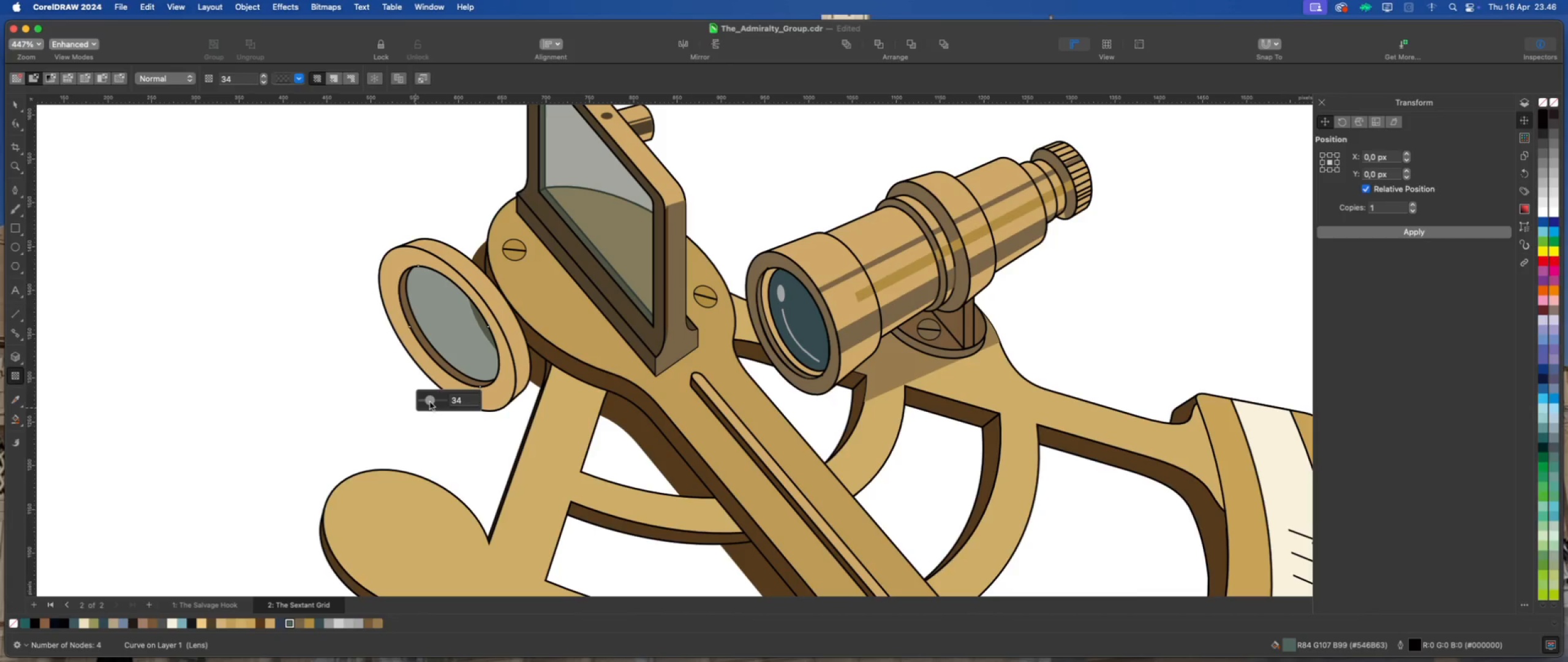 
left_click_drag(start_coordinate=[431, 402], to_coordinate=[428, 401])
 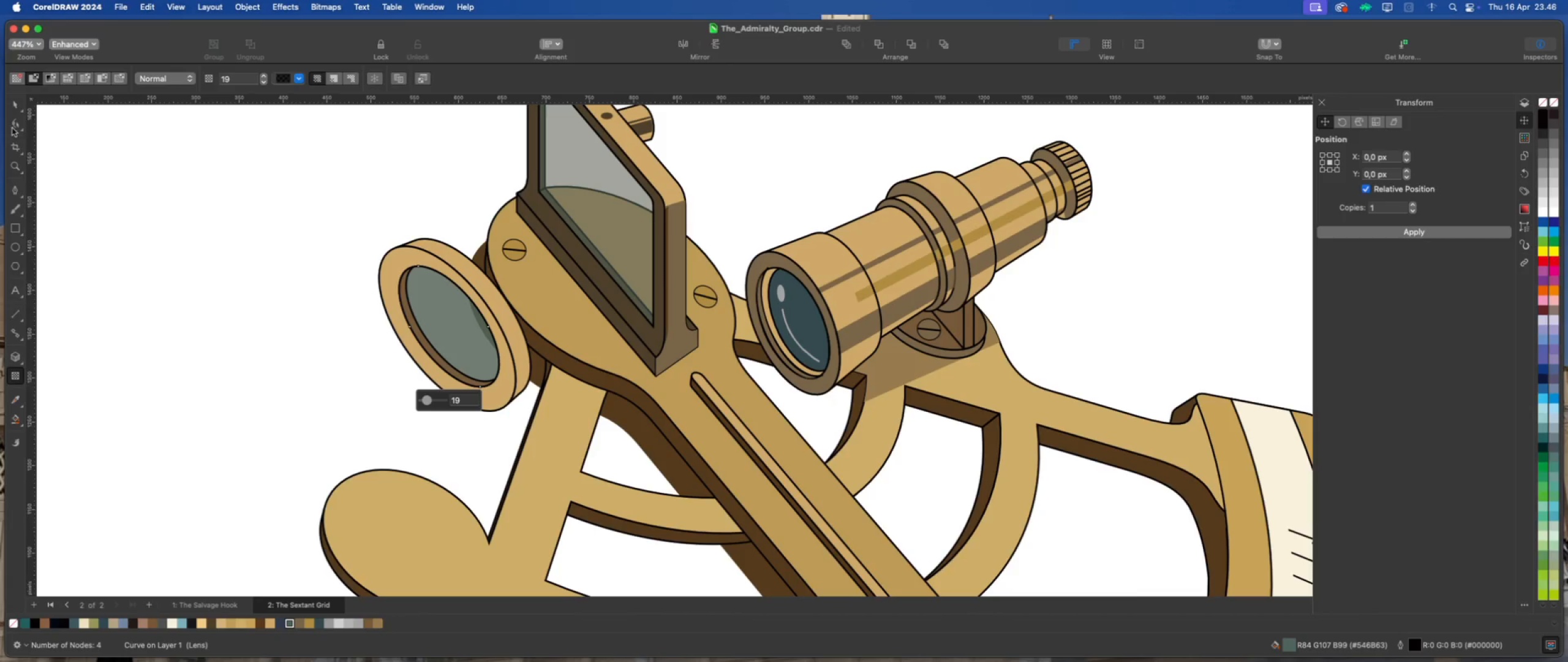 
double_click([218, 196])
 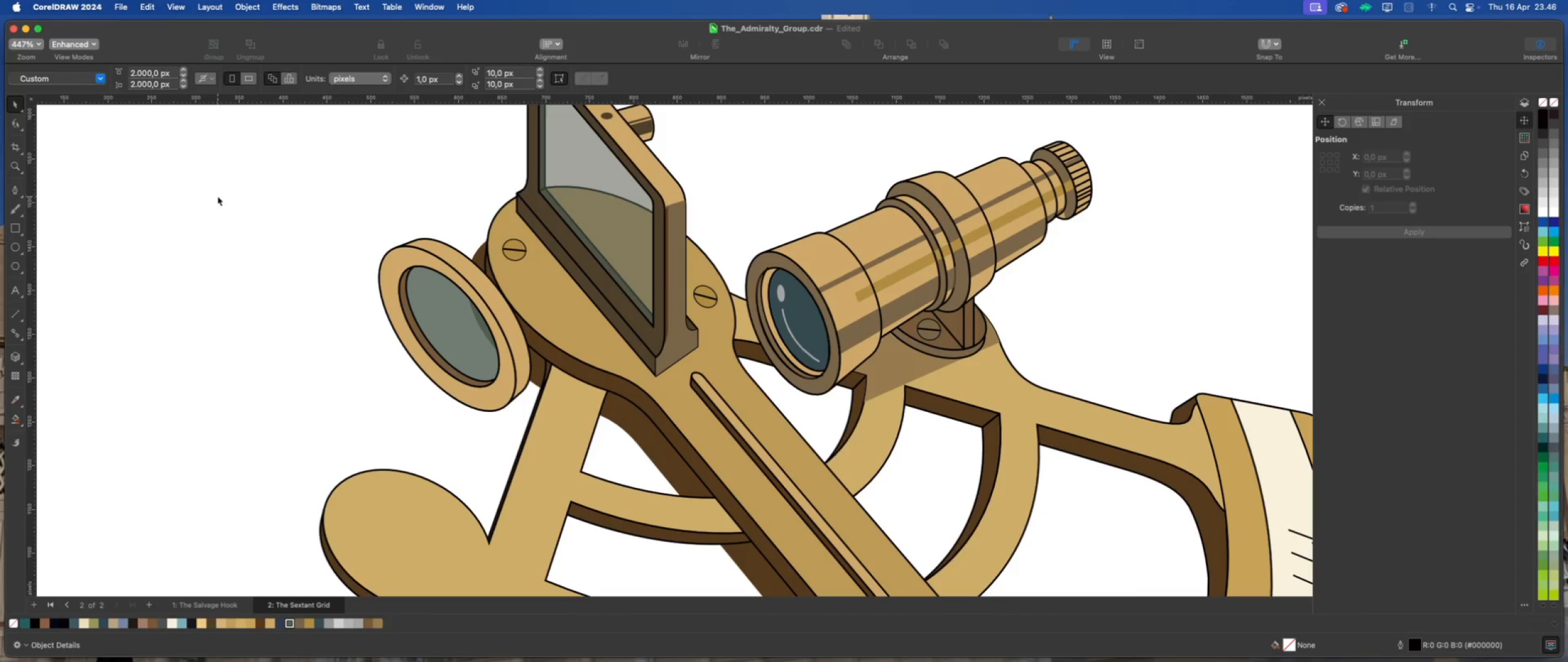 
scroll: coordinate [408, 341], scroll_direction: up, amount: 2.0
 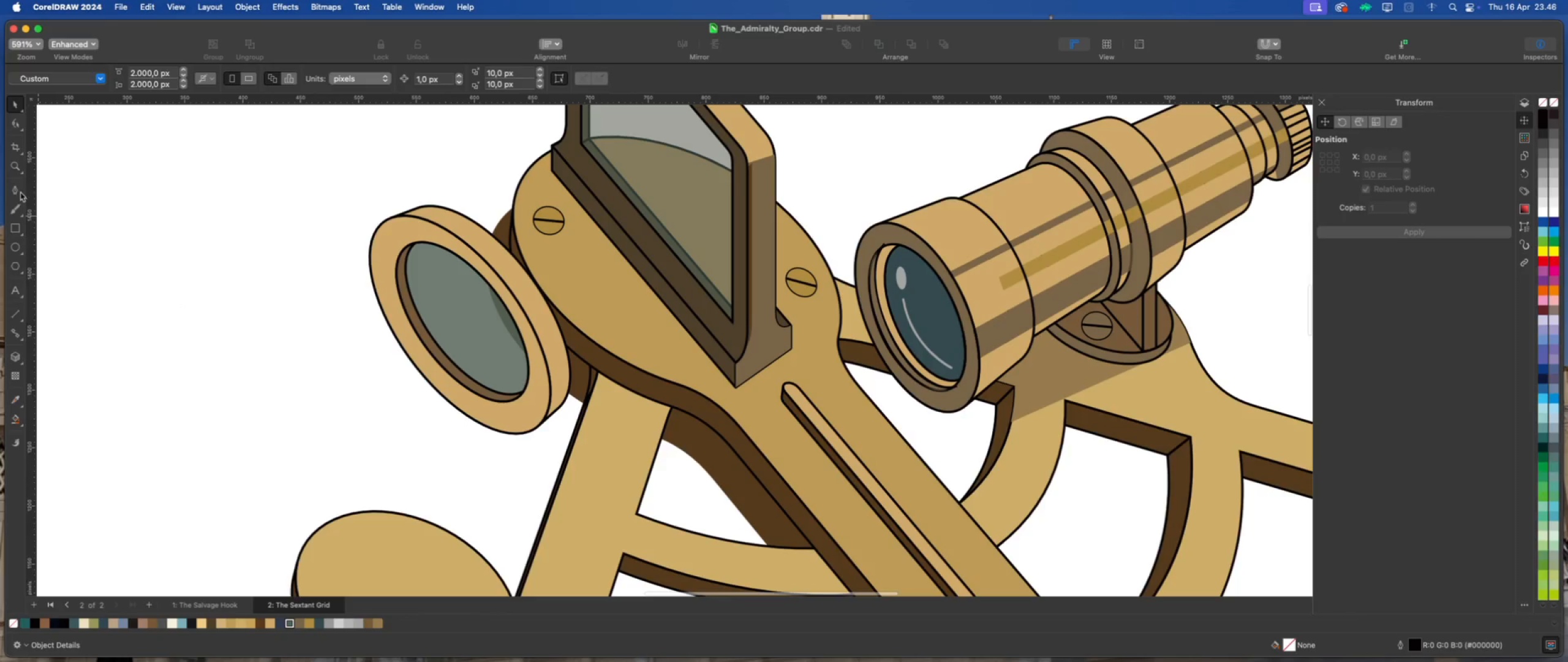 
left_click([17, 190])
 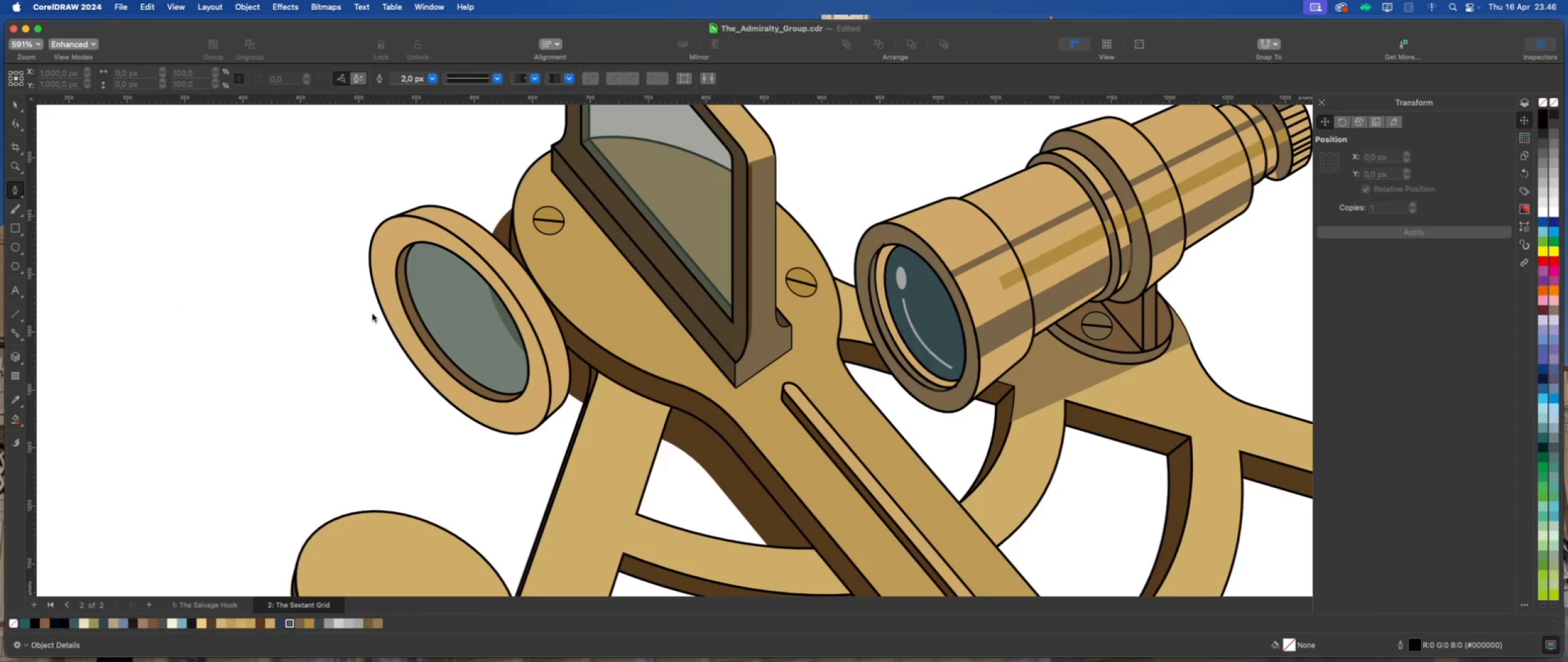 
scroll: coordinate [445, 325], scroll_direction: up, amount: 6.0
 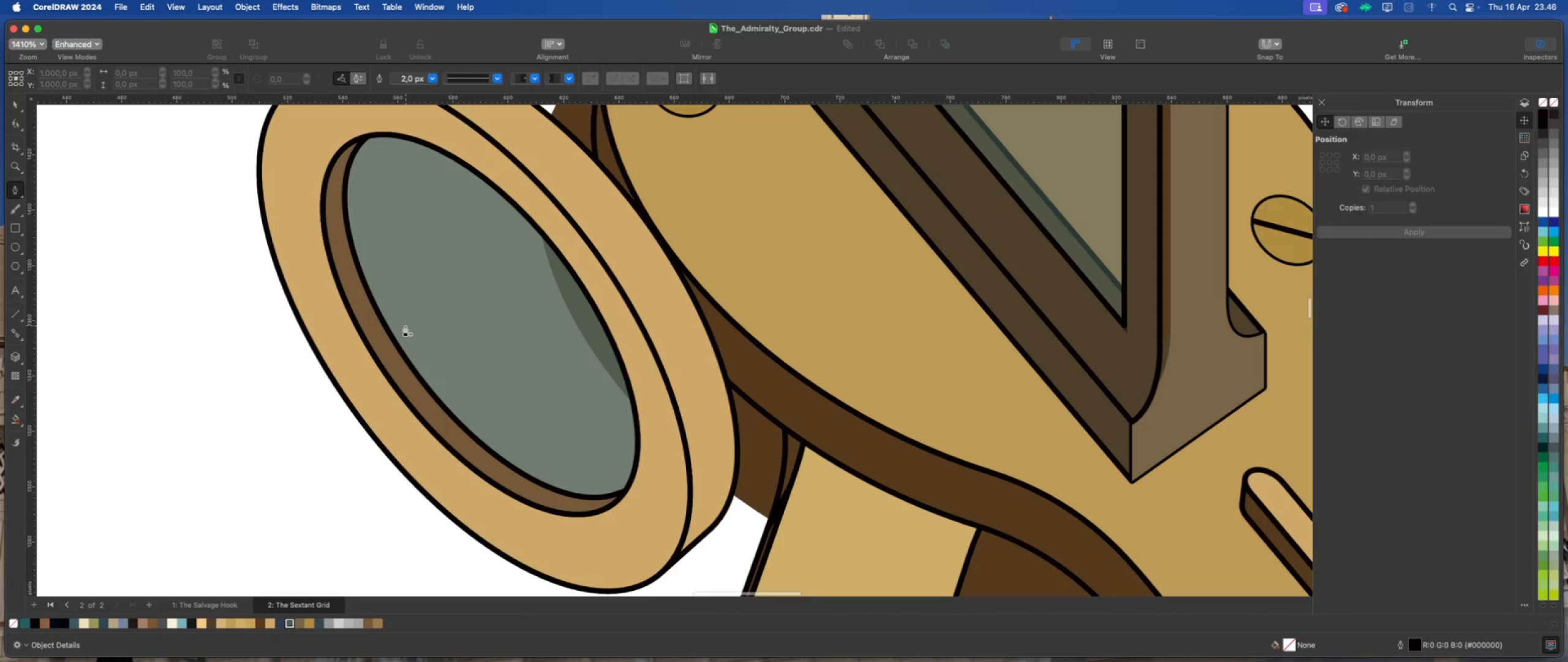 
left_click([405, 325])
 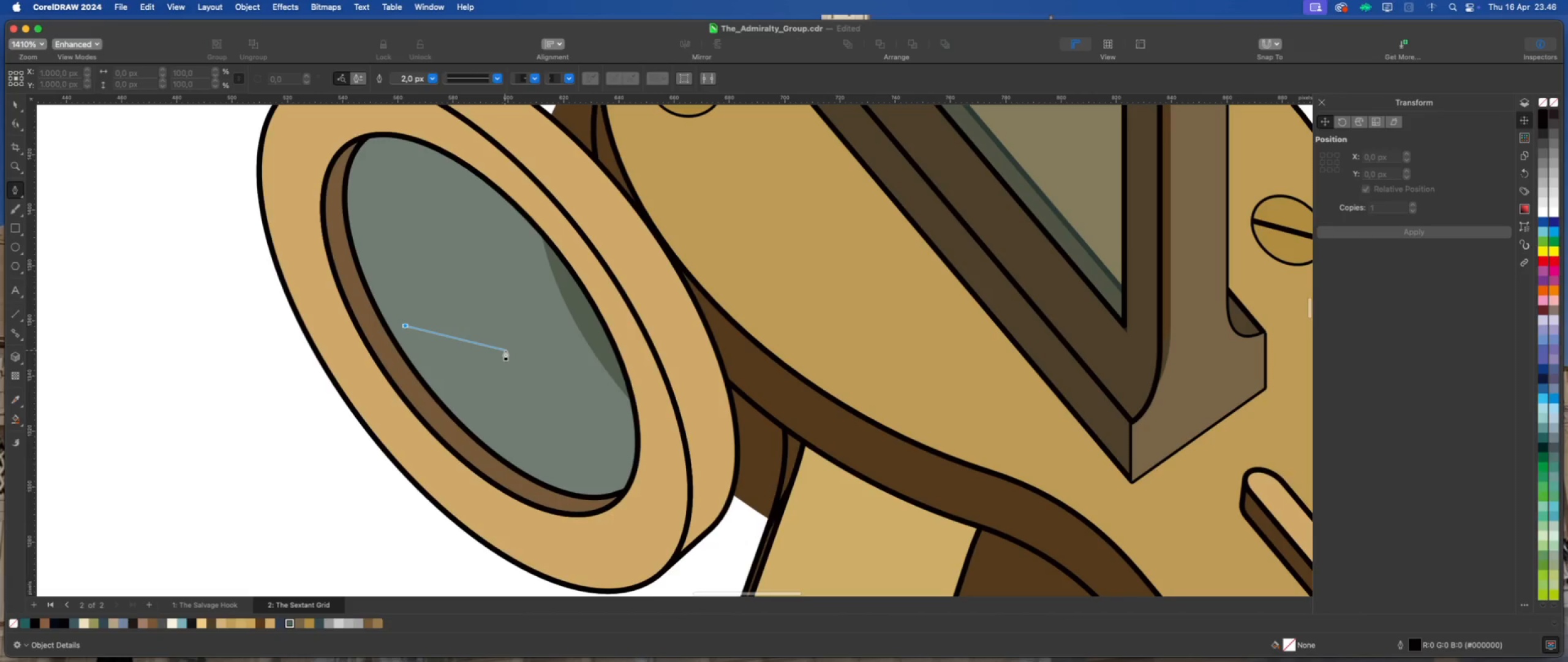 
left_click_drag(start_coordinate=[505, 350], to_coordinate=[568, 336])
 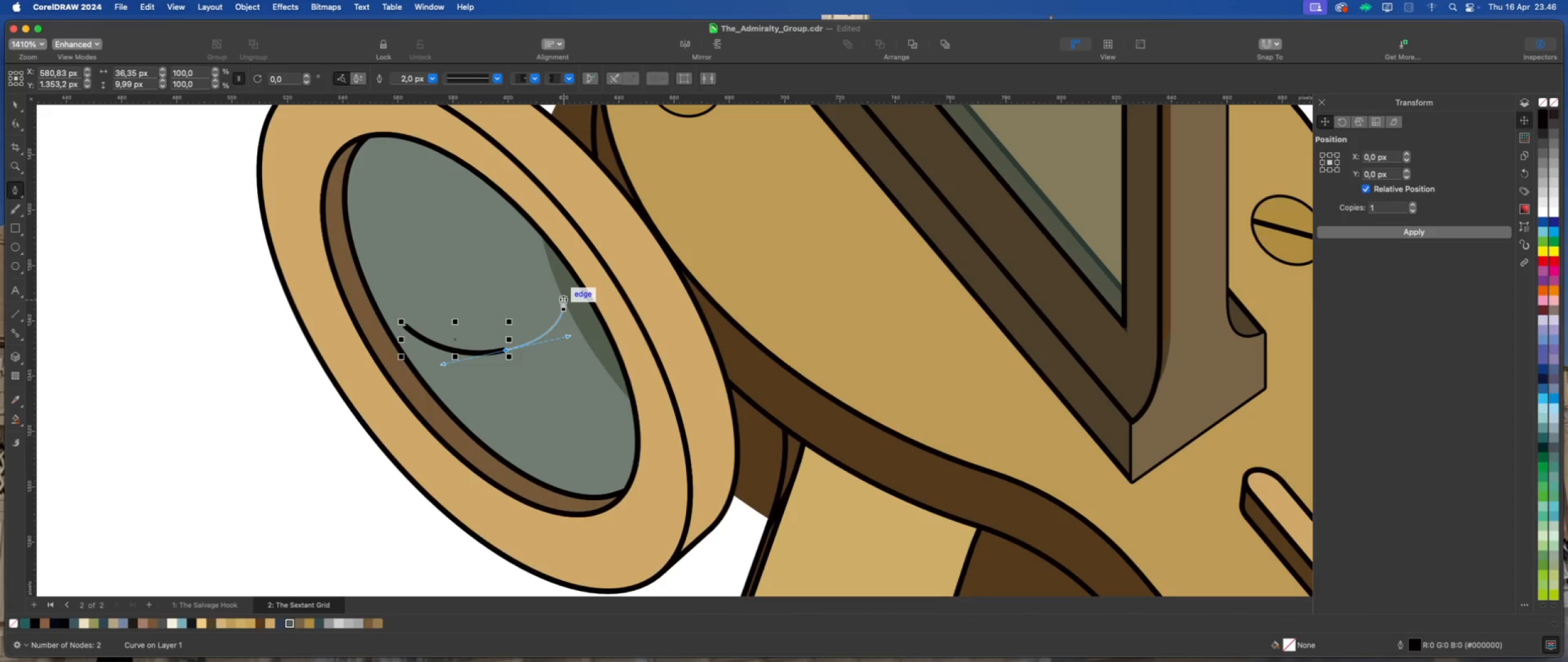 
left_click([565, 308])
 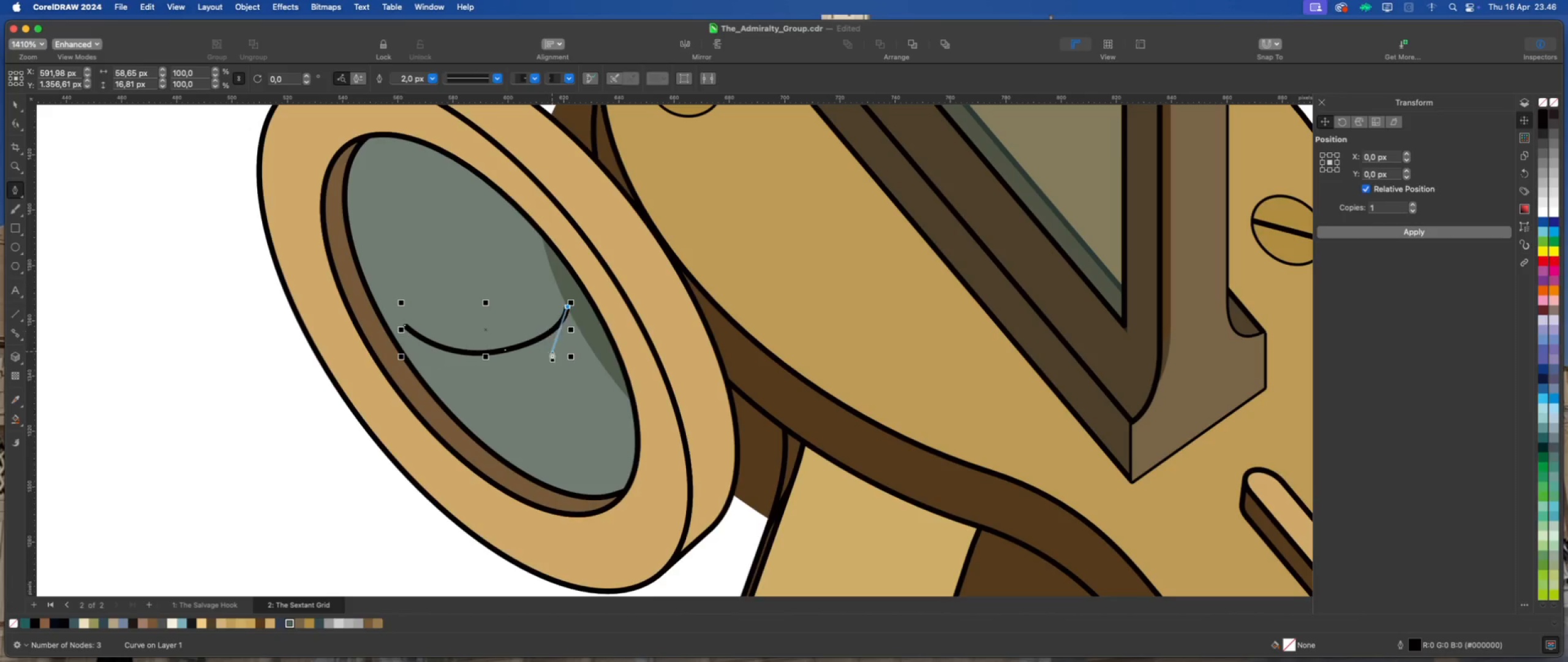 
left_click_drag(start_coordinate=[547, 353], to_coordinate=[527, 365])
 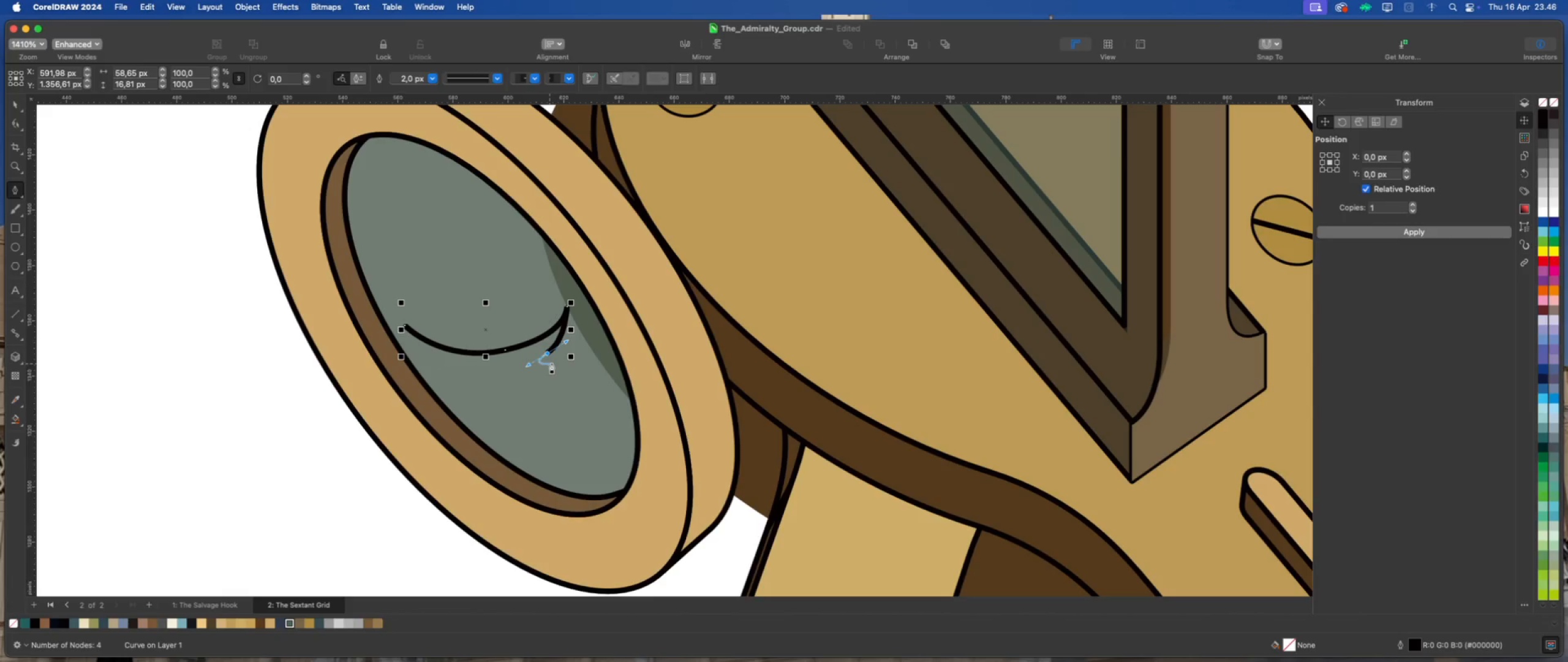 
left_click([553, 362])
 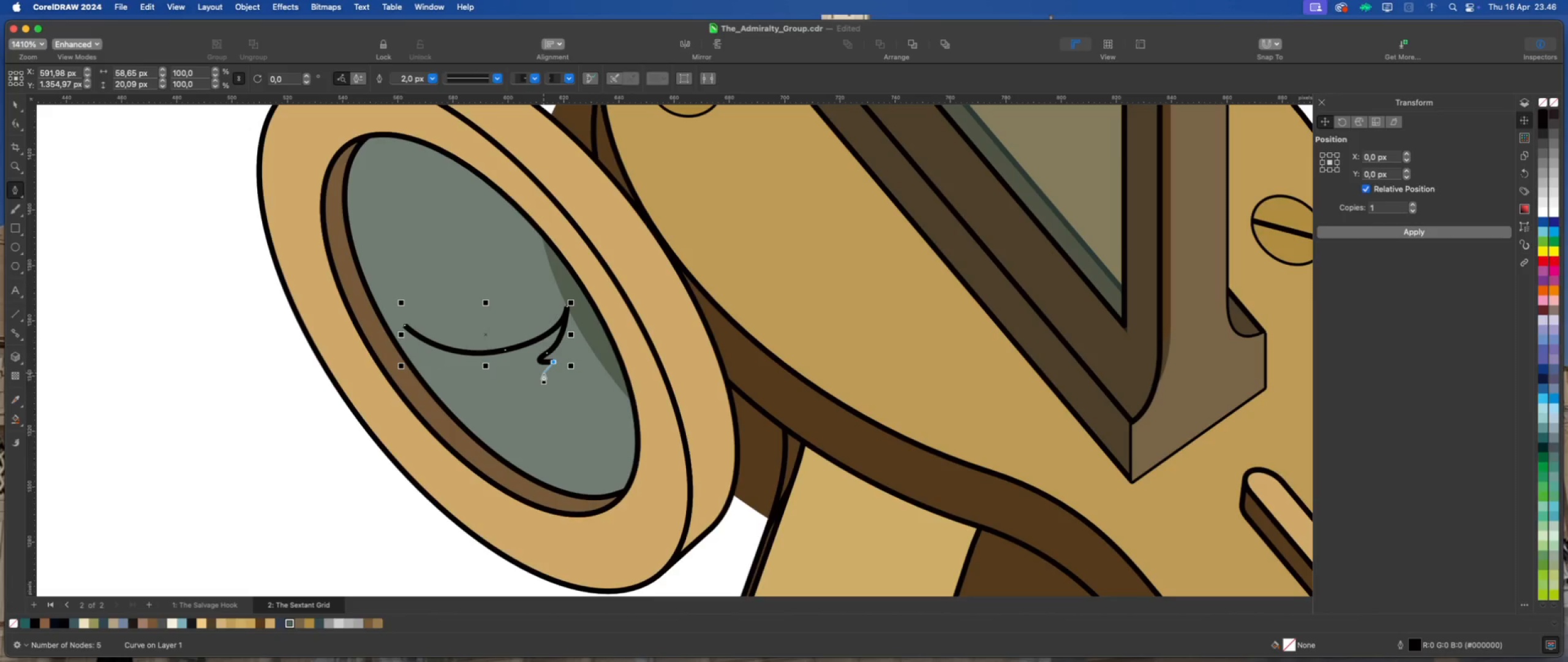 
left_click([542, 373])
 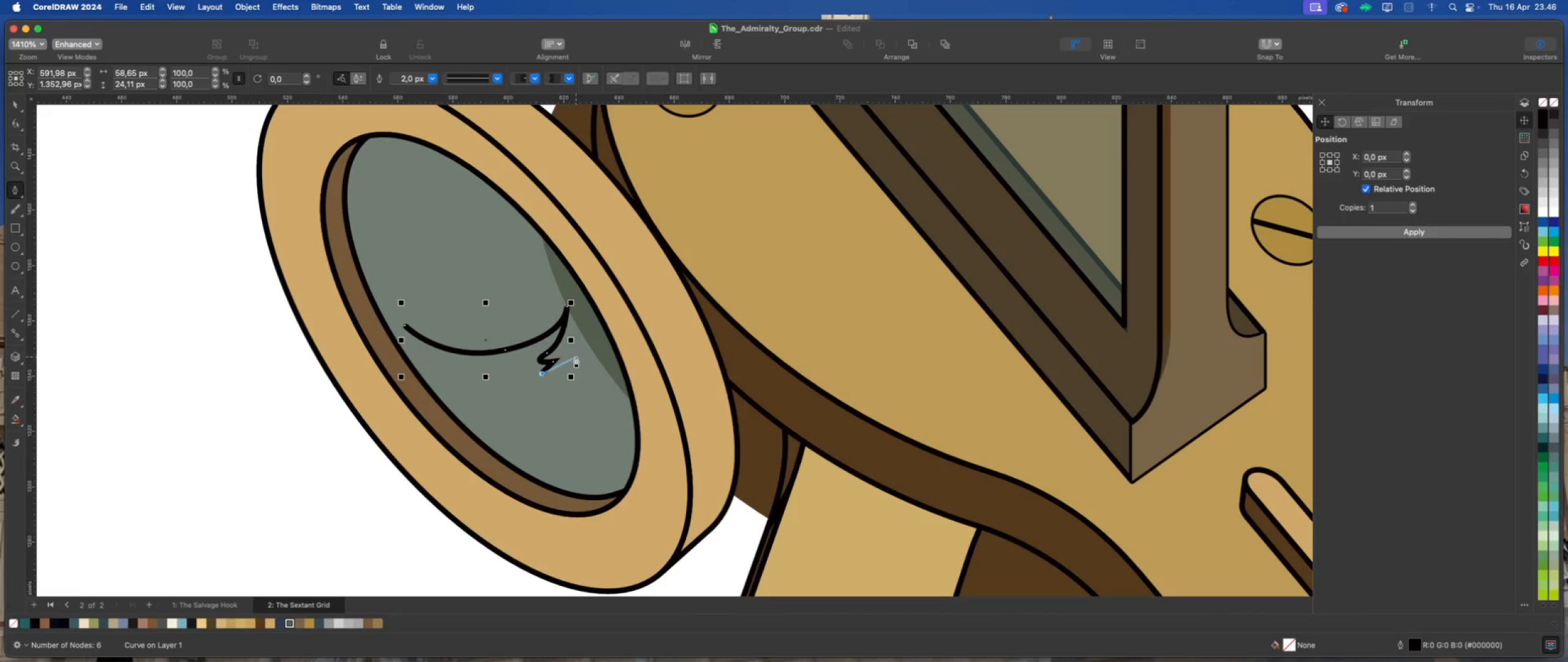 
left_click_drag(start_coordinate=[576, 357], to_coordinate=[584, 343])
 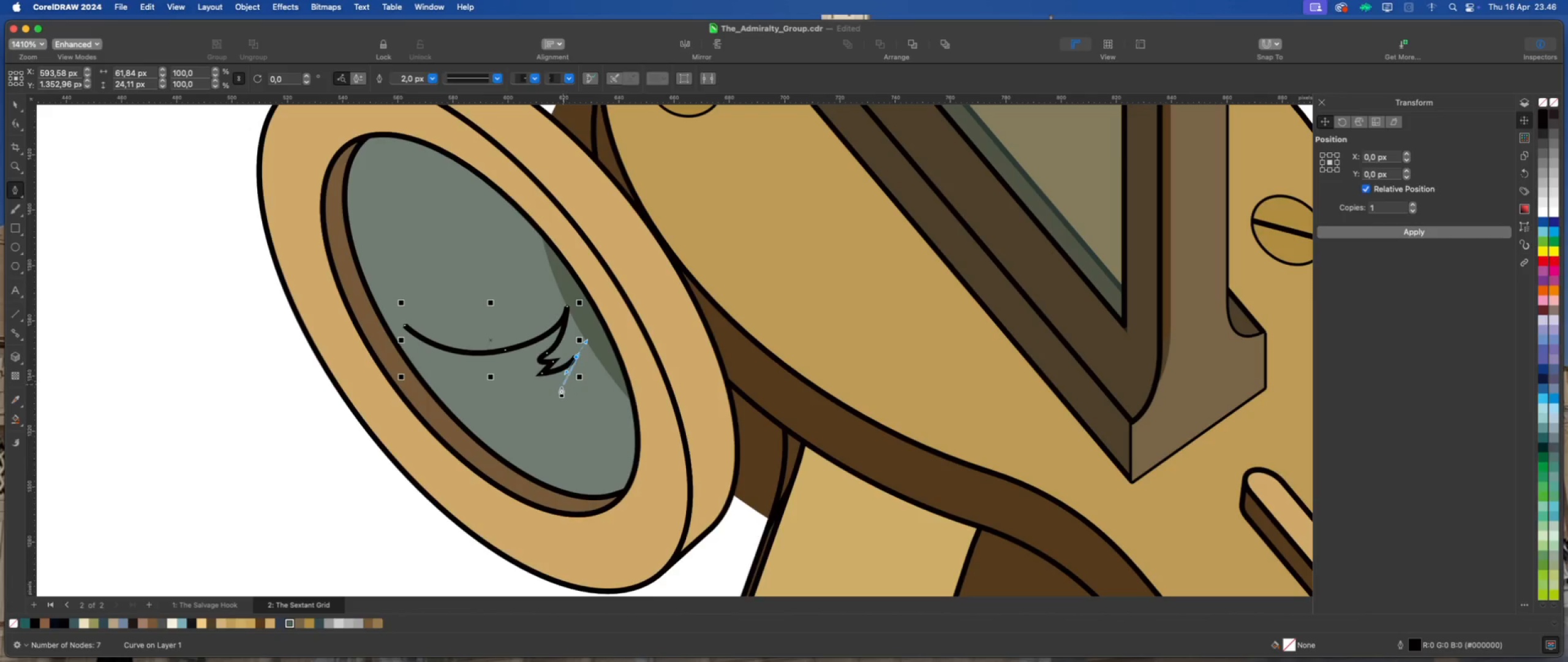 
left_click_drag(start_coordinate=[562, 392], to_coordinate=[533, 401])
 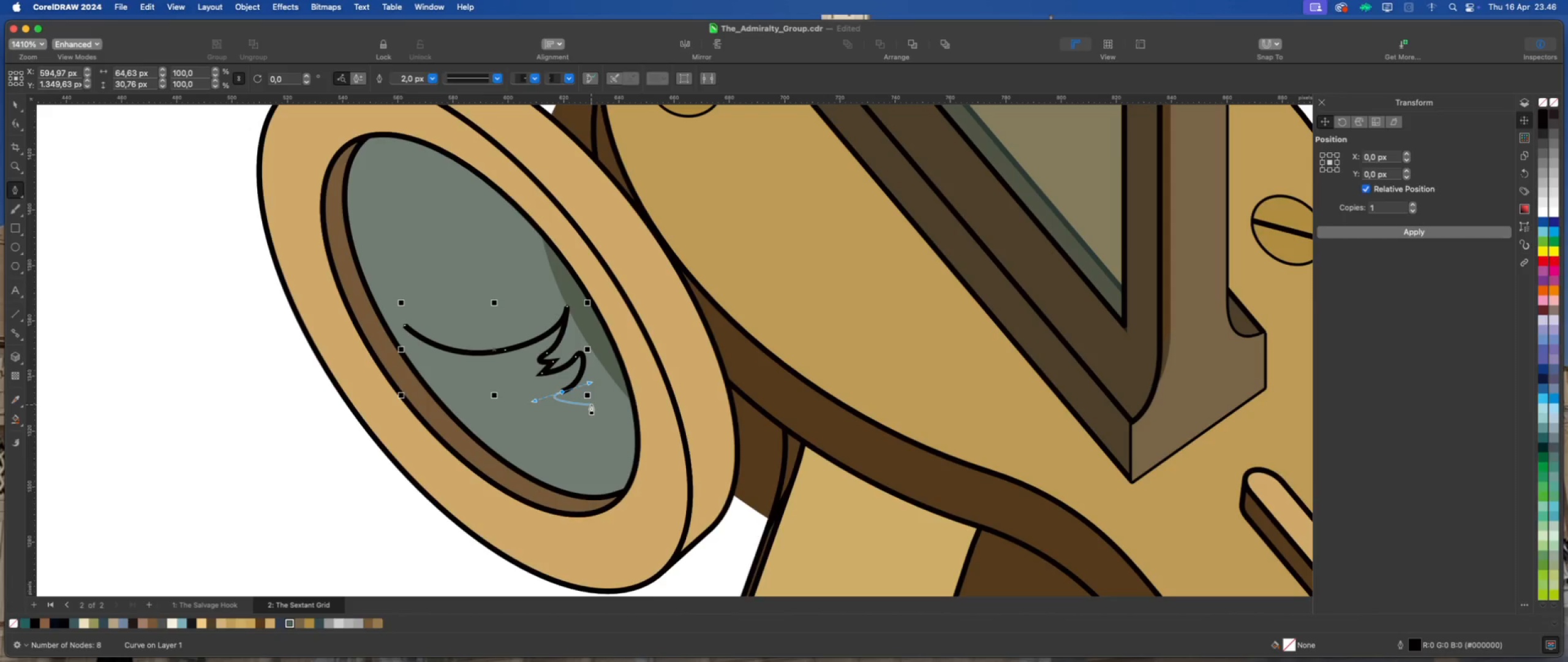 
left_click_drag(start_coordinate=[592, 403], to_coordinate=[605, 387])
 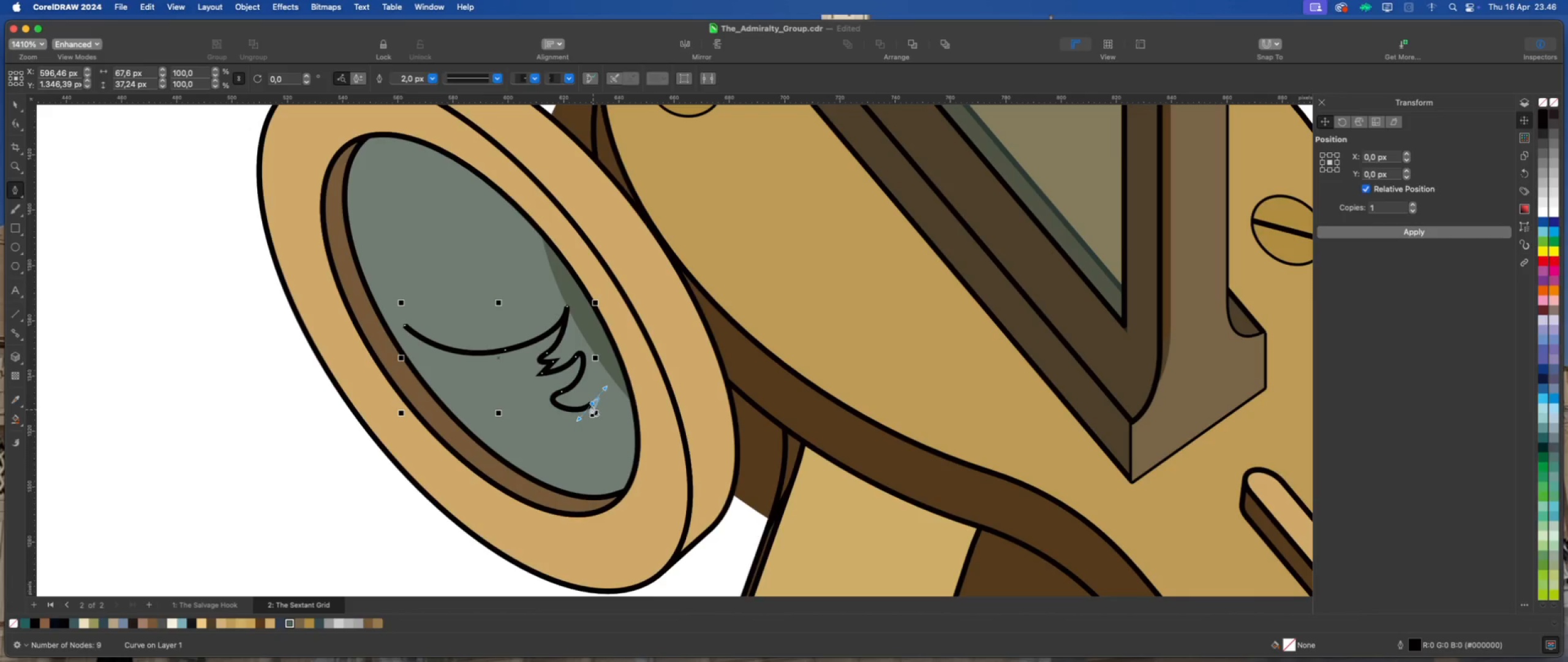 
hold_key(key=OptionLeft, duration=0.31)
left_click([592, 403])
 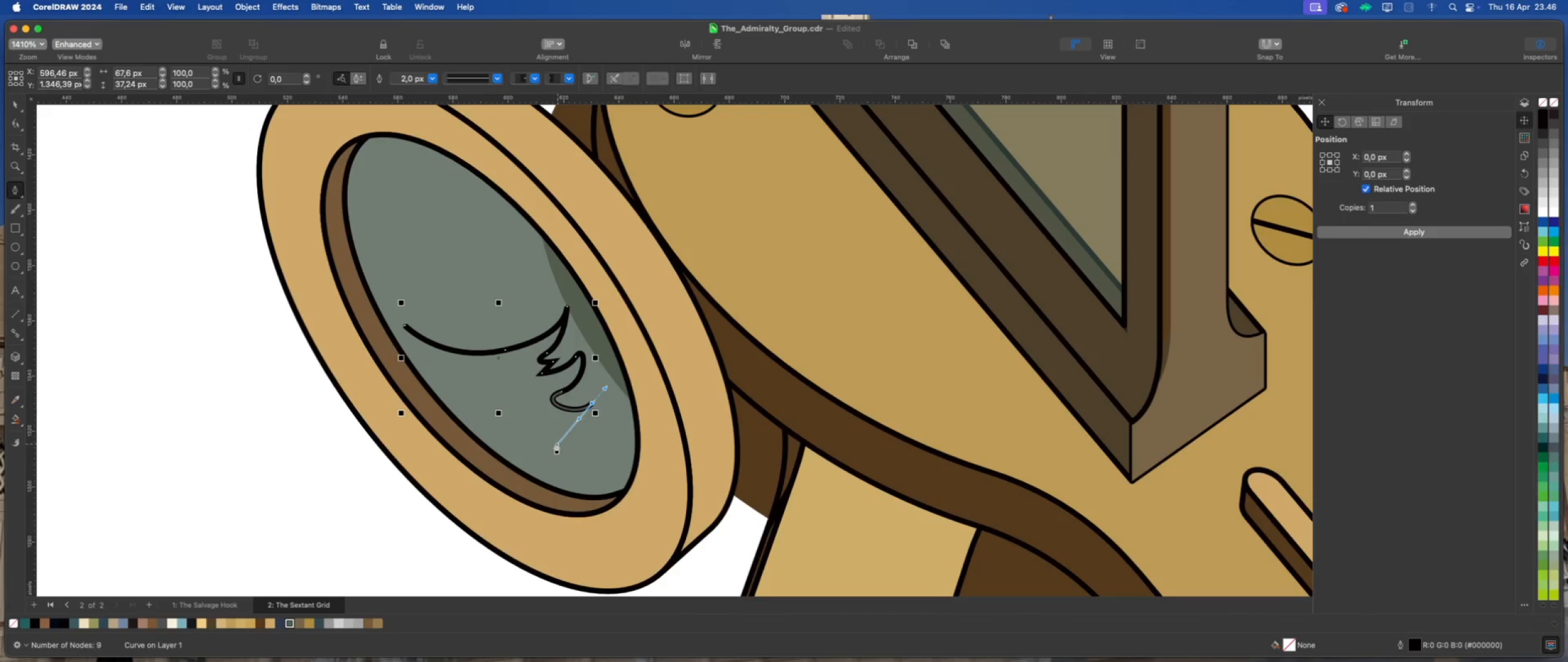 
left_click_drag(start_coordinate=[556, 443], to_coordinate=[515, 446])
 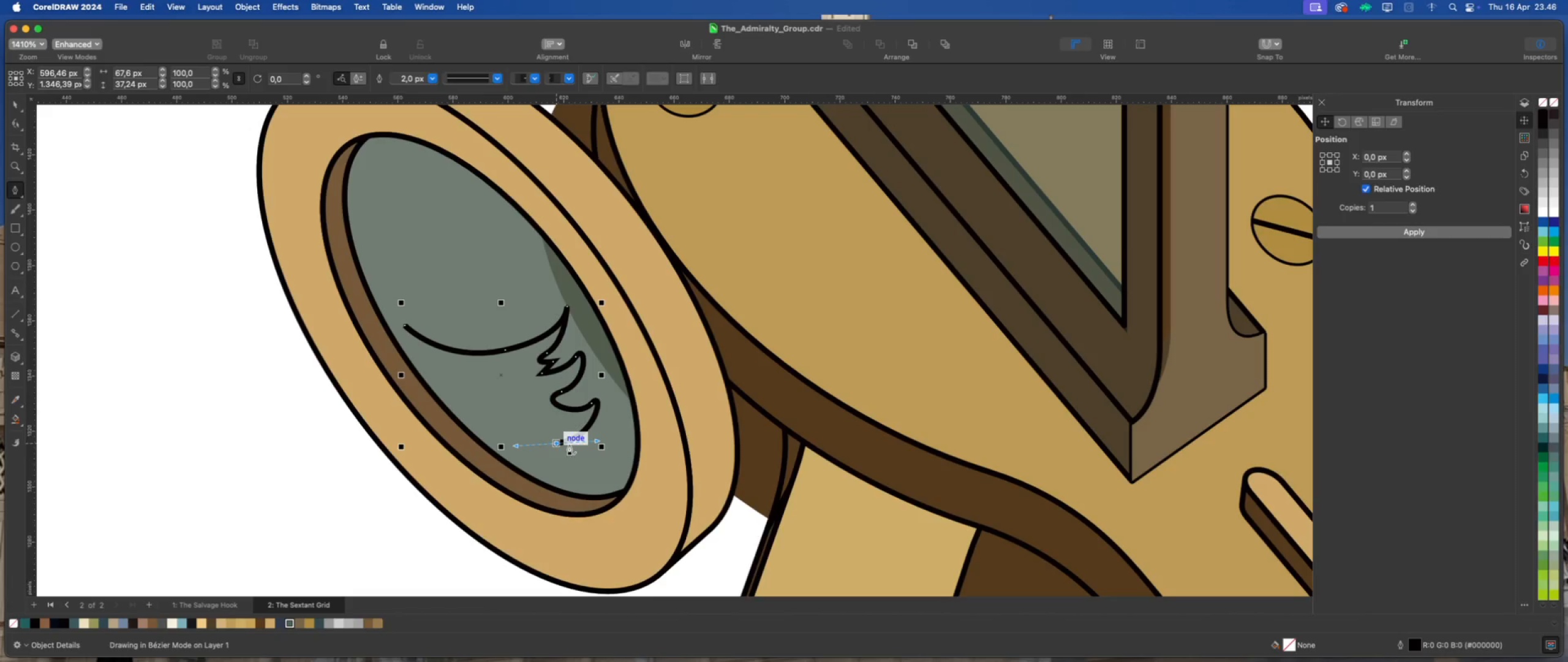 
hold_key(key=OptionLeft, duration=1.11)
left_click([556, 442])
 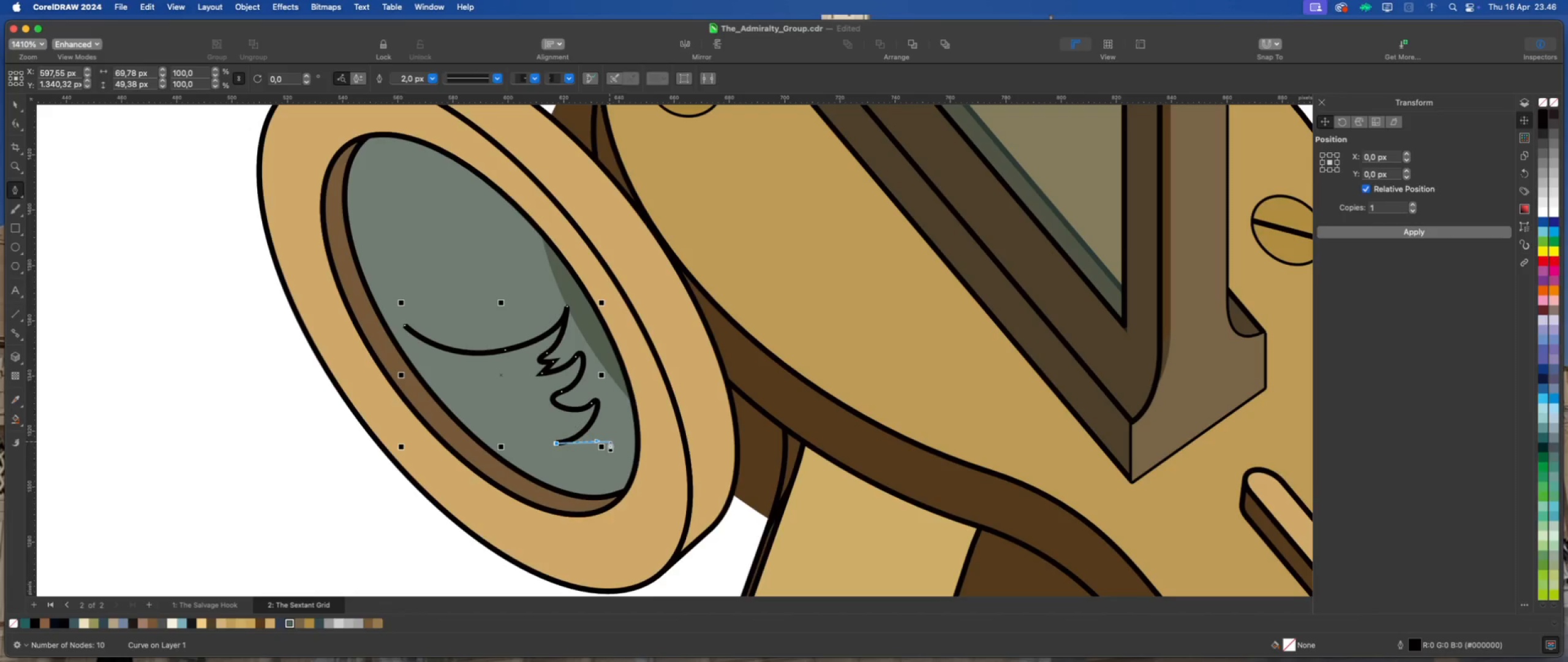 
left_click_drag(start_coordinate=[611, 440], to_coordinate=[625, 424])
 